 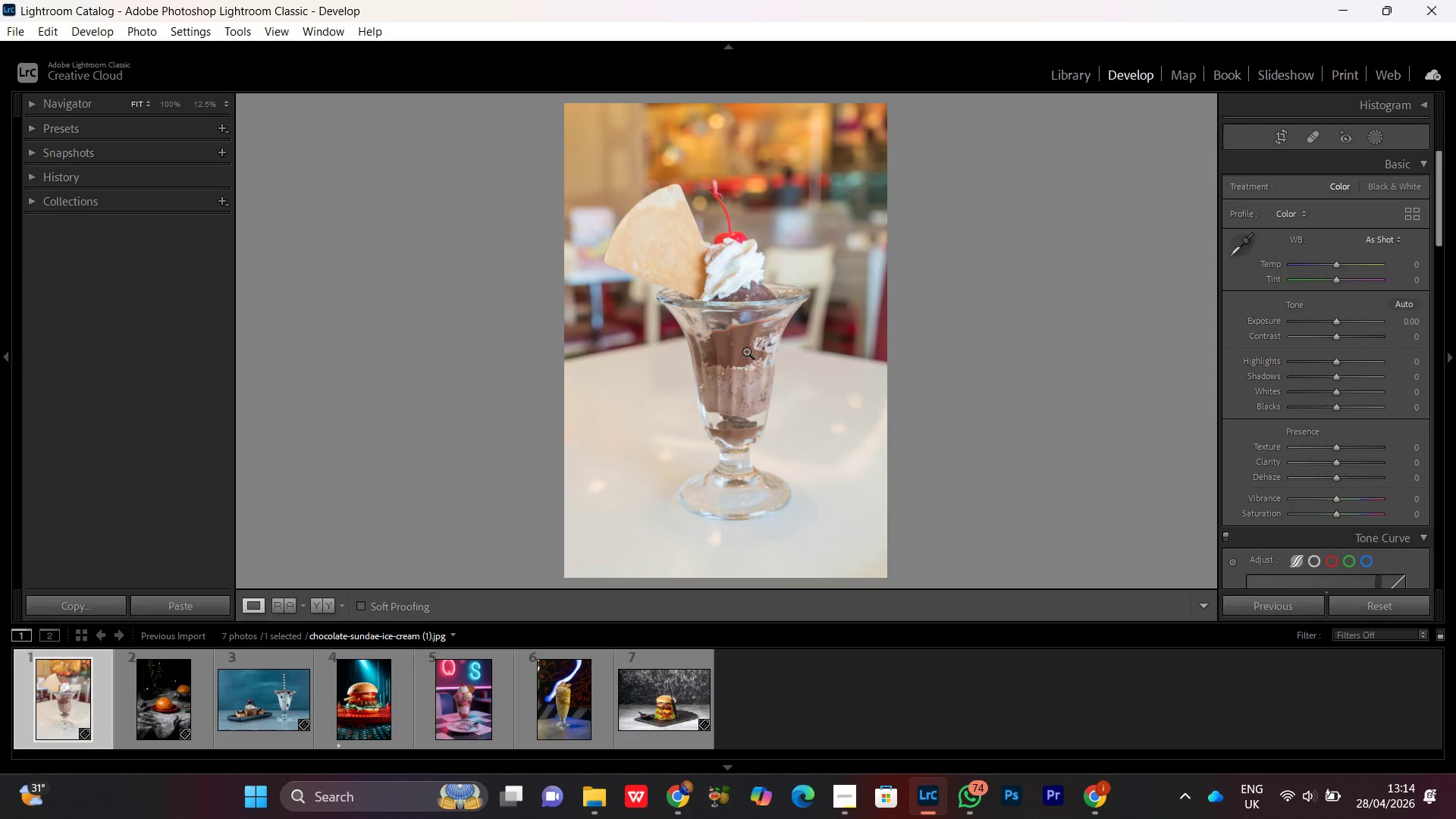 
triple_click([746, 351])
 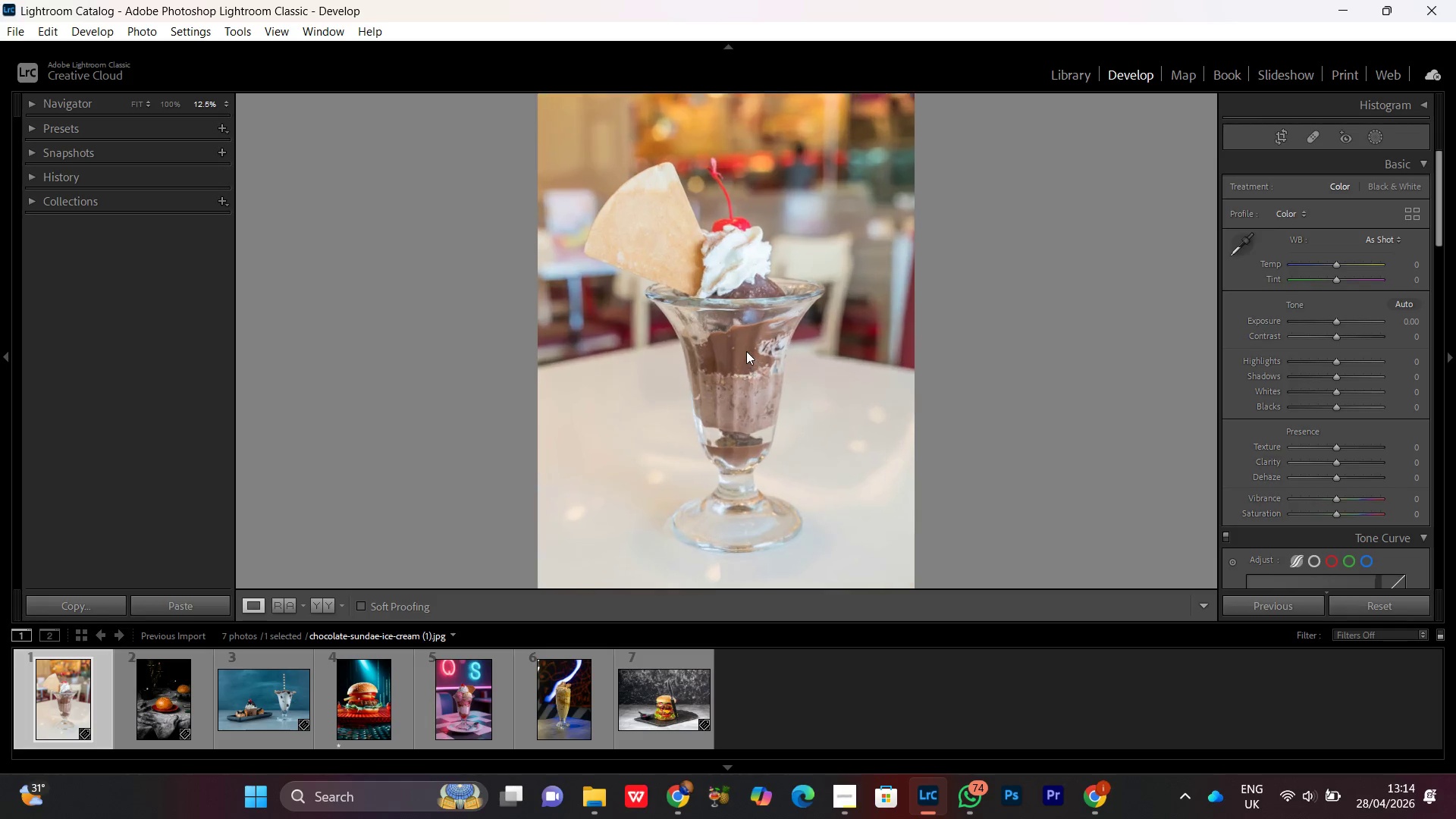 
triple_click([746, 351])
 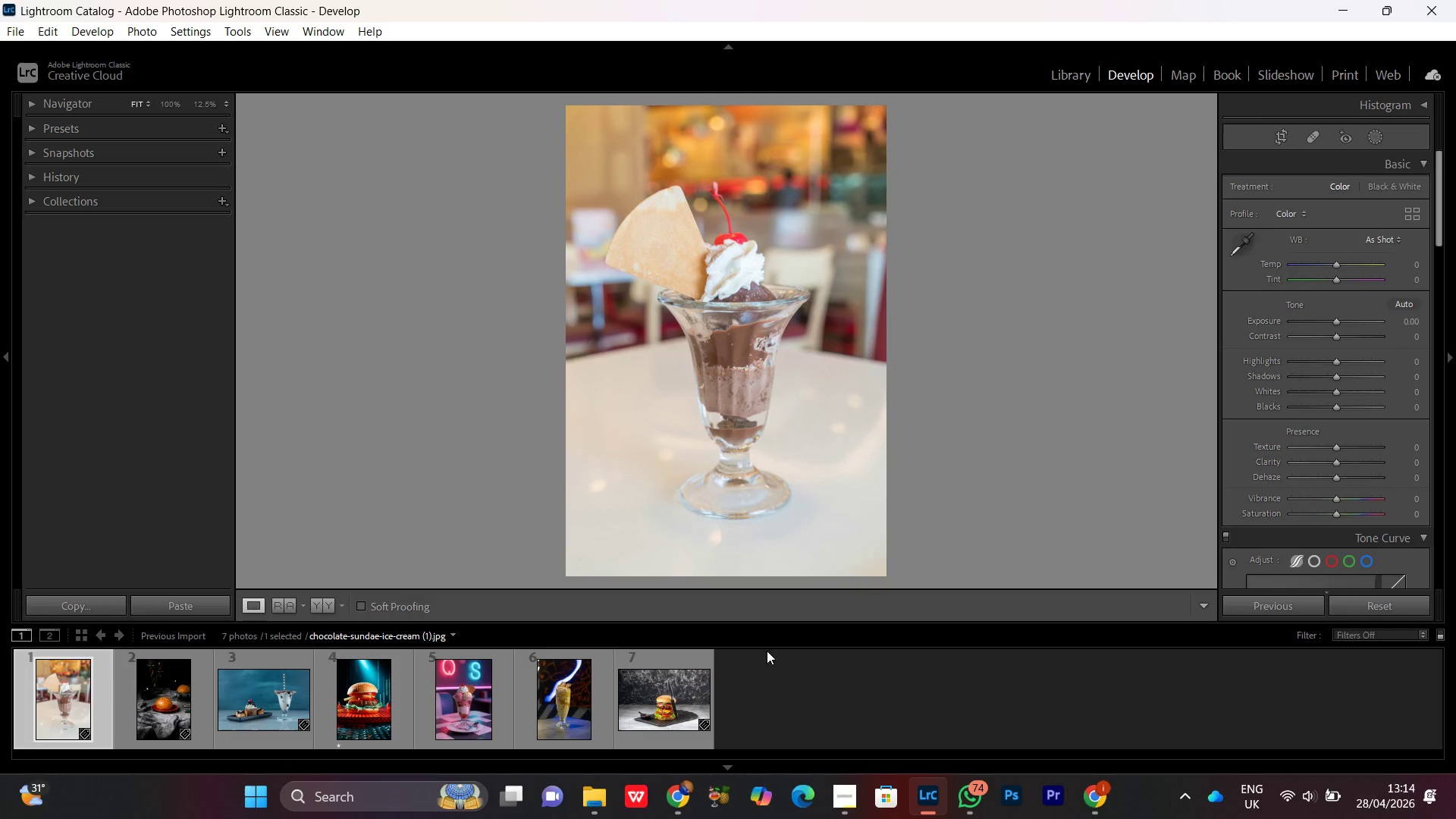 
left_click([794, 696])
 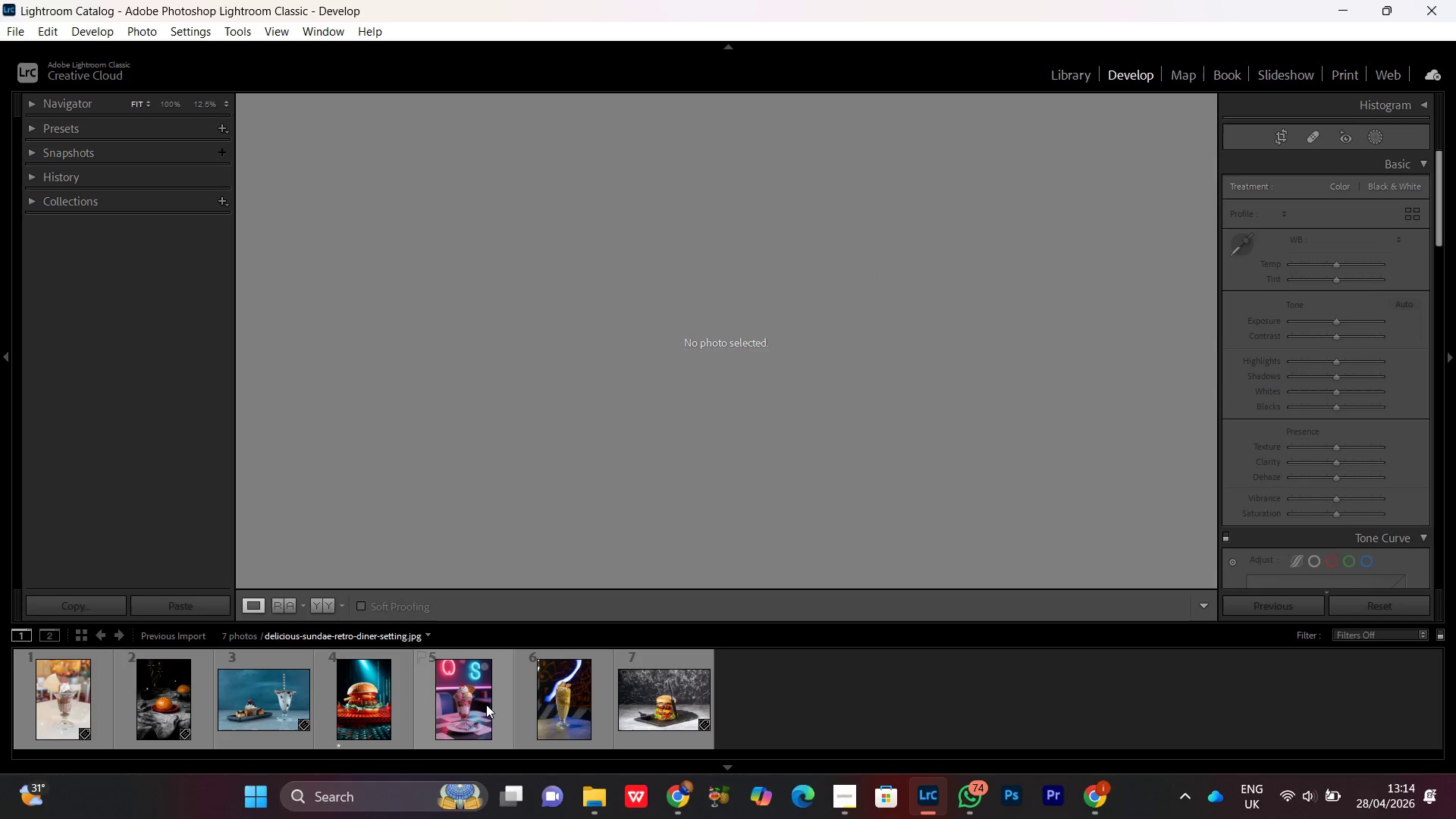 
double_click([480, 713])
 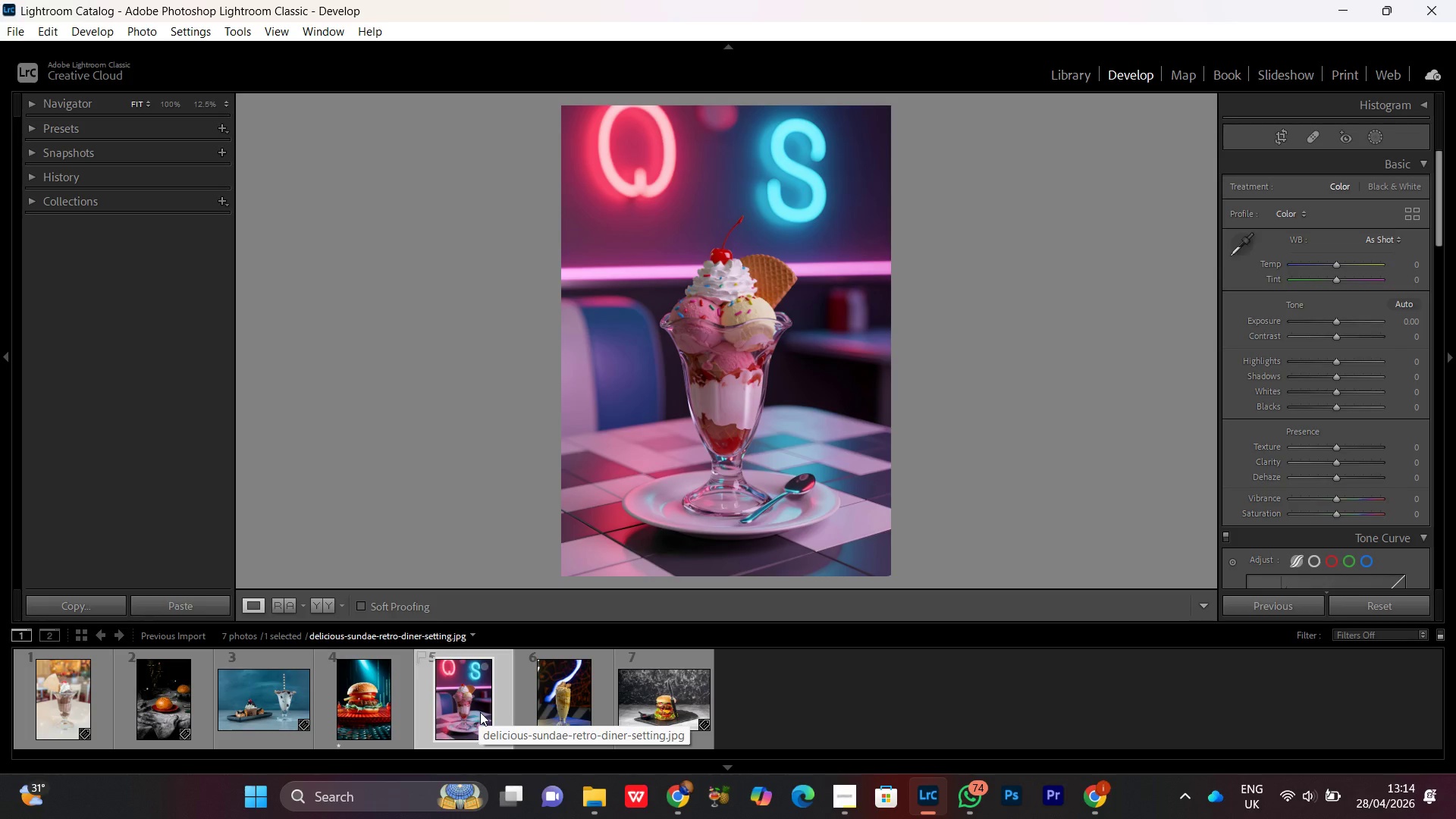 
wait(6.38)
 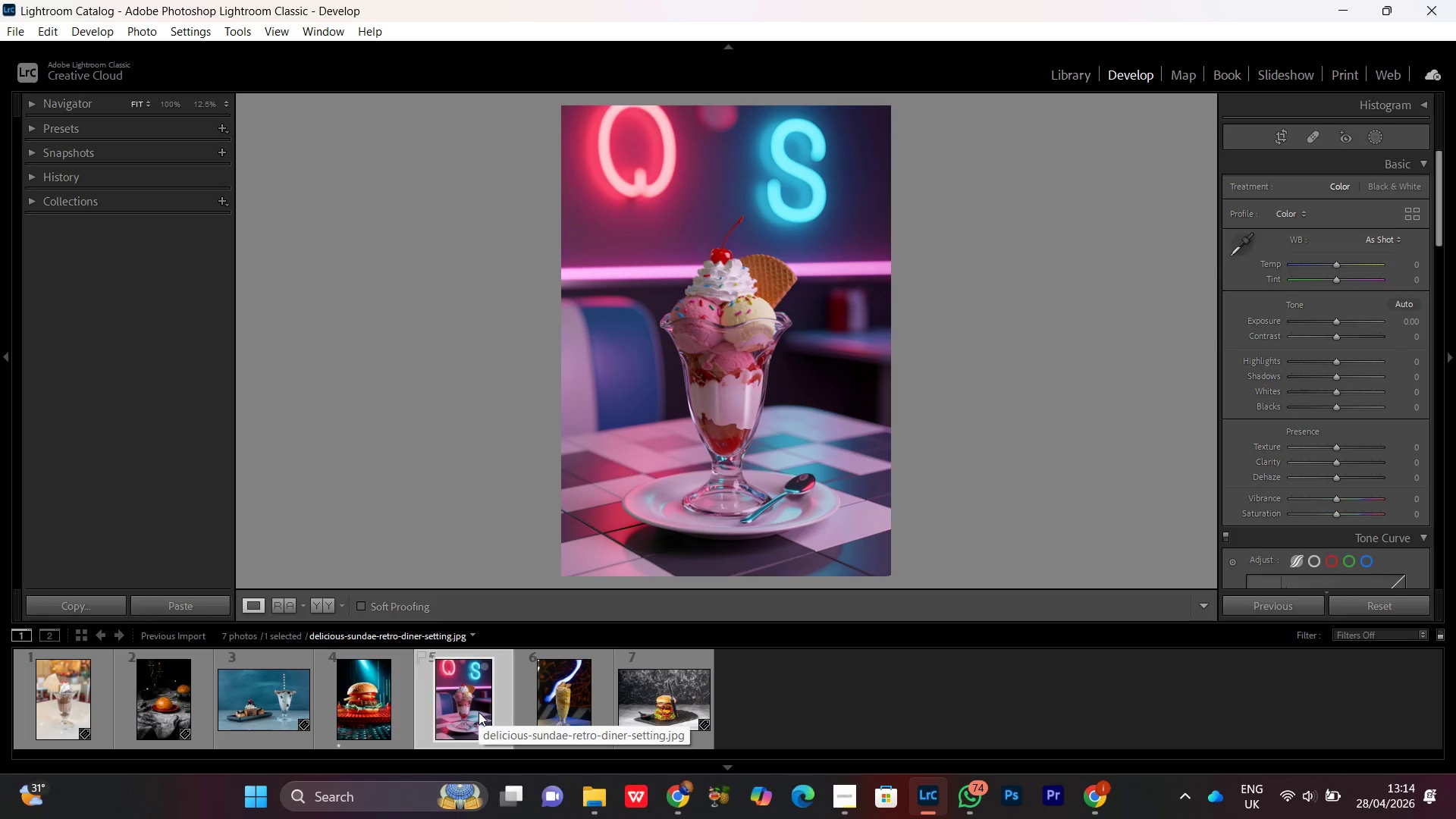 
left_click([765, 402])
 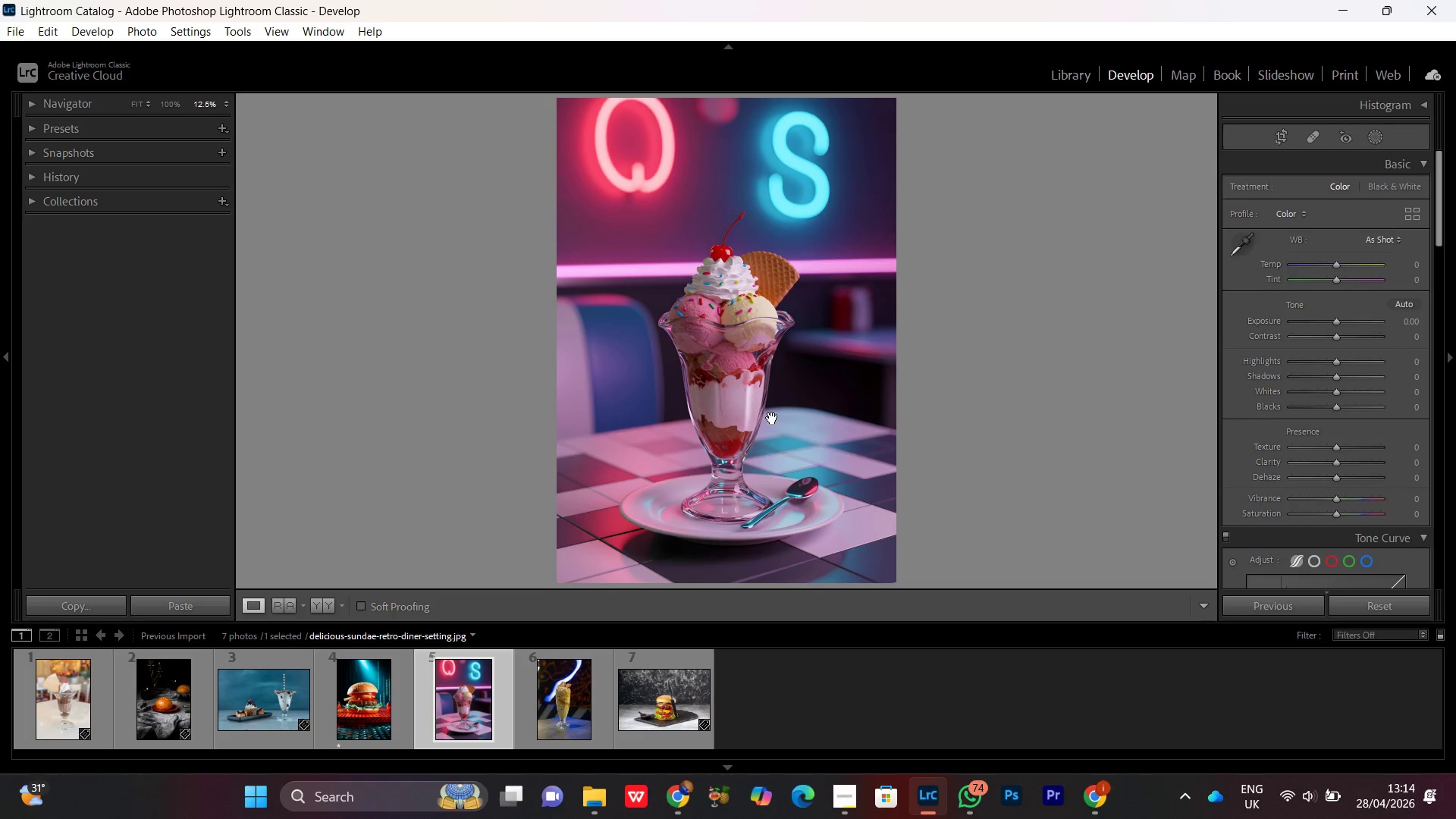 
left_click([761, 391])
 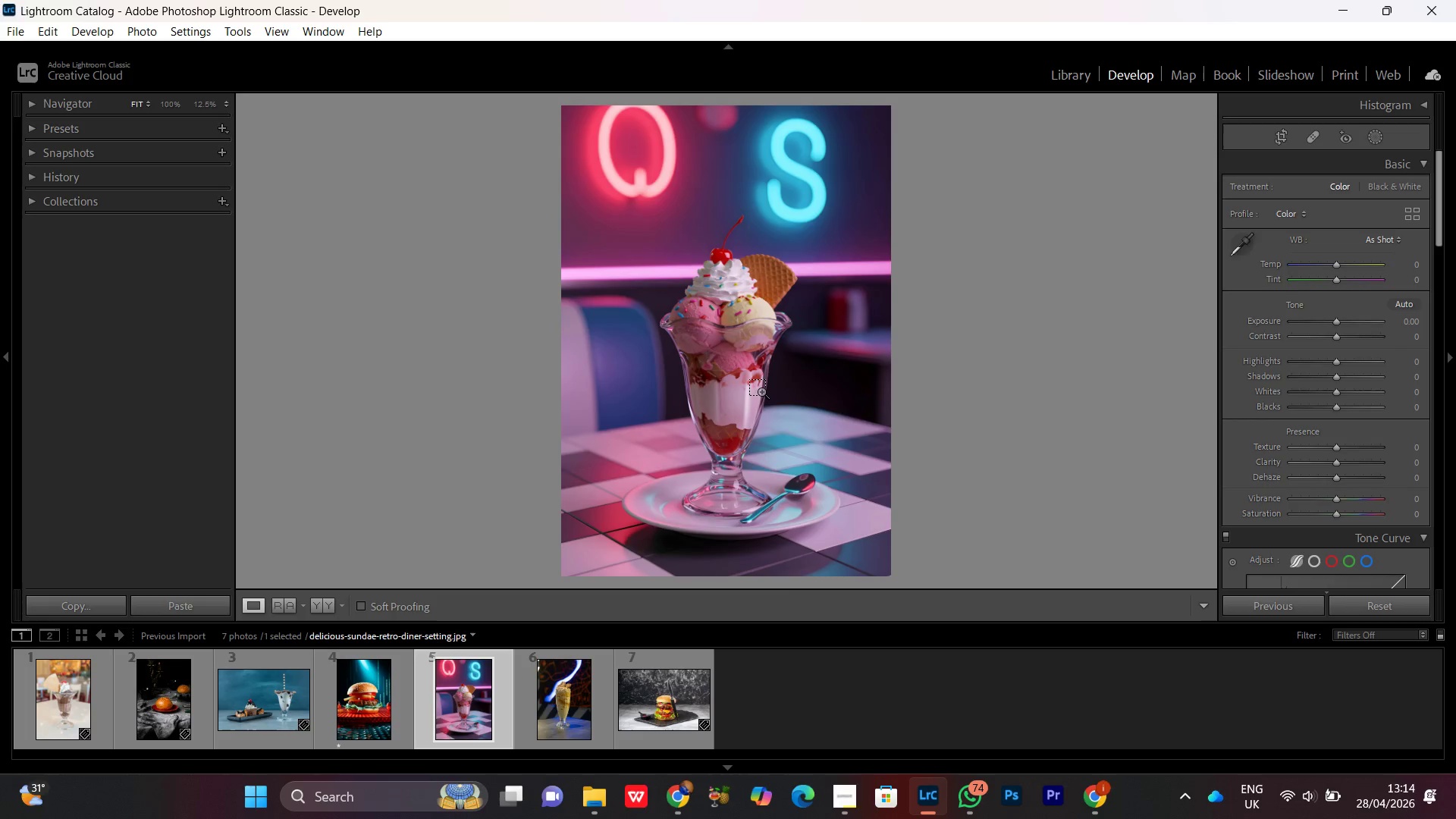 
key(Control+Equal)
 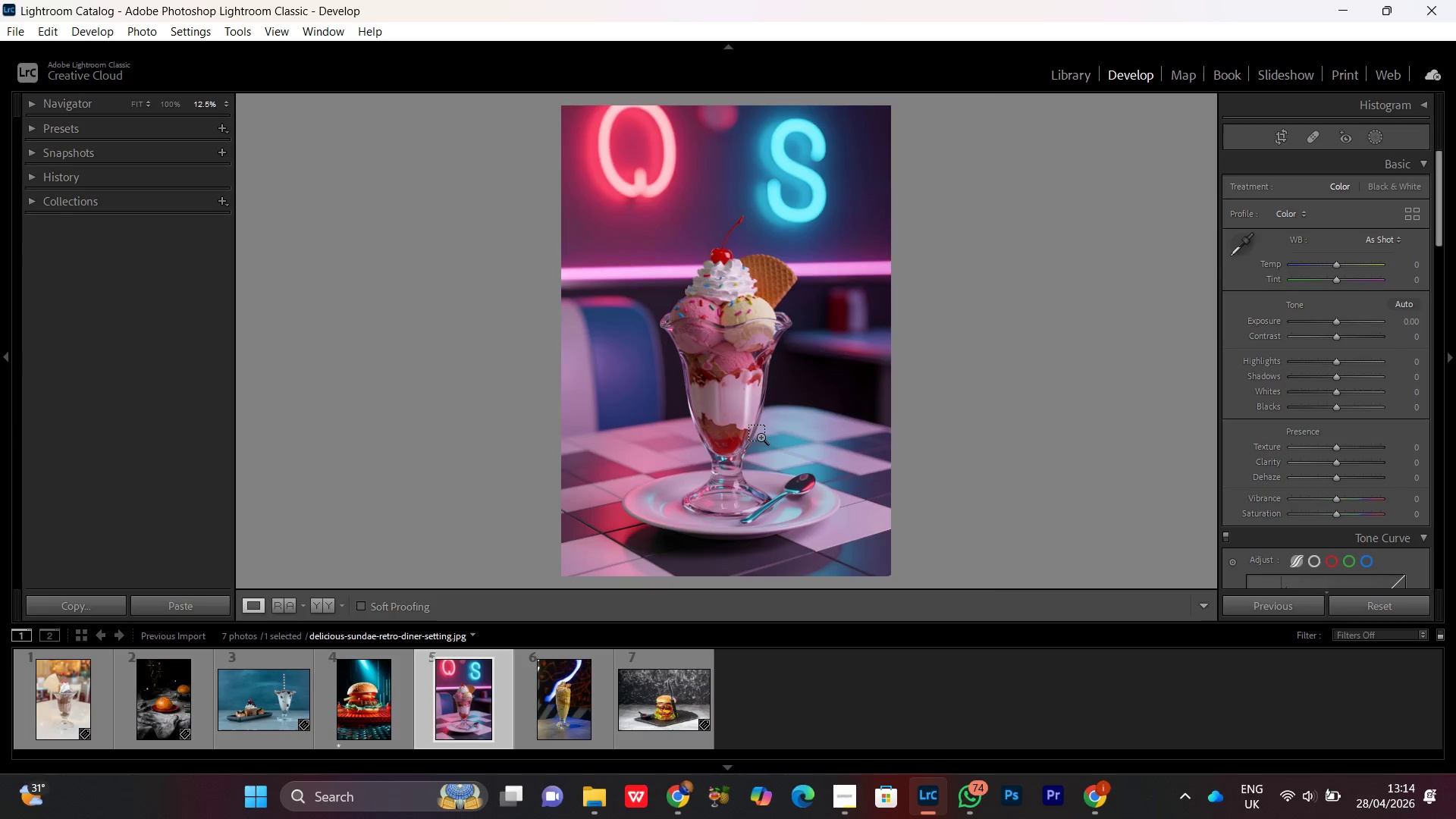 
key(Control+Equal)
 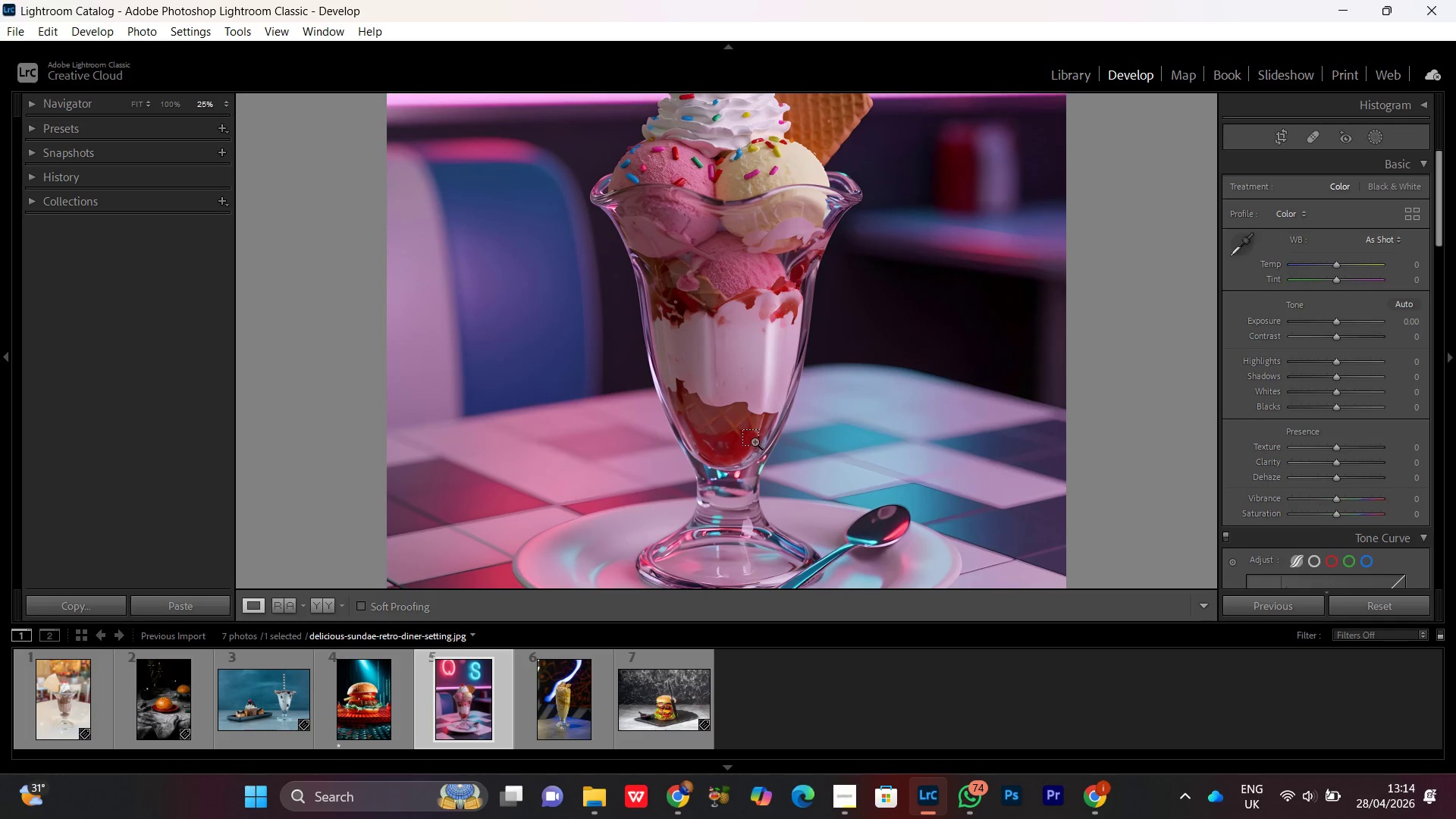 
key(Control+Equal)
 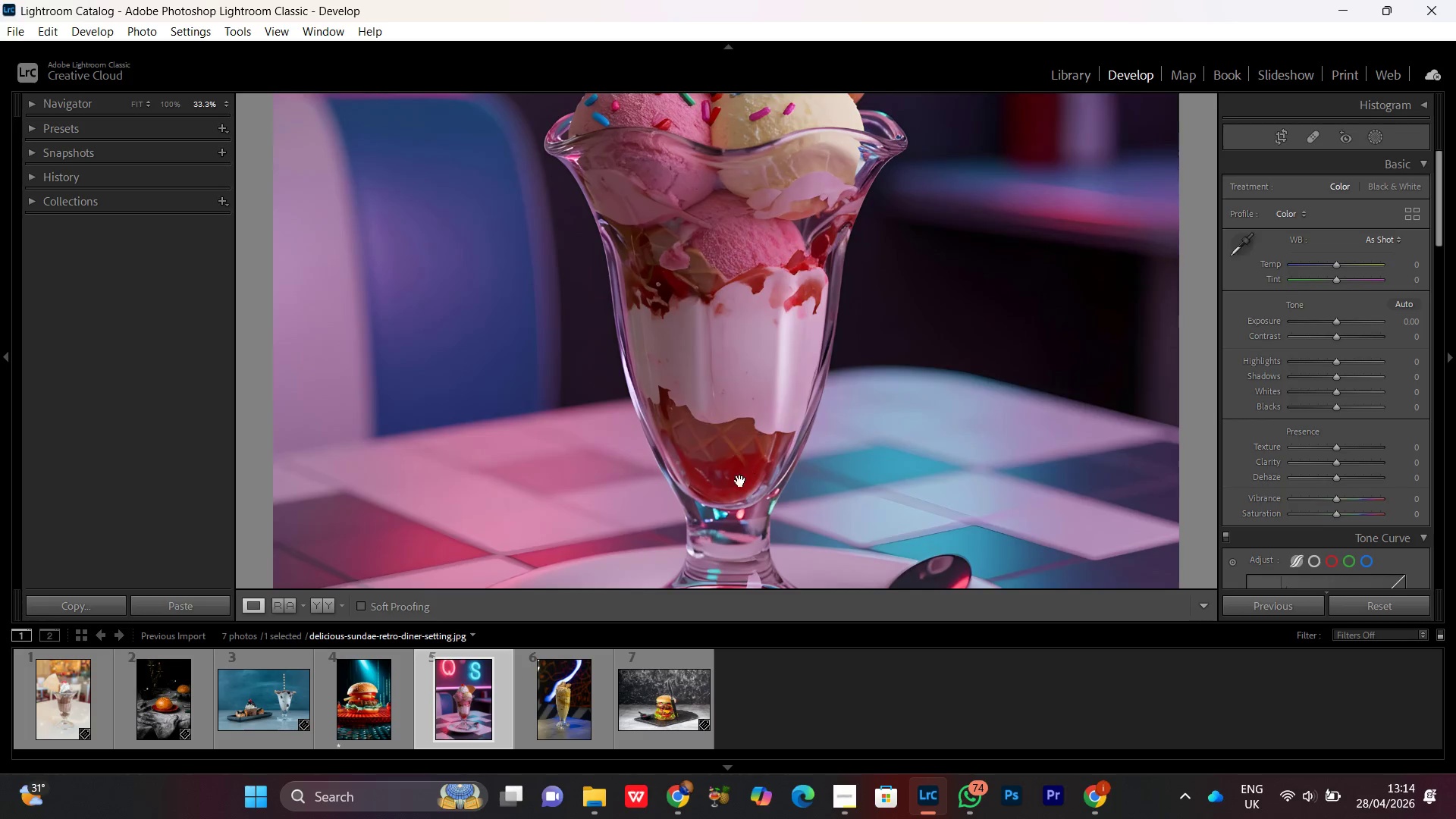 
left_click_drag(start_coordinate=[721, 480], to_coordinate=[743, 268])
 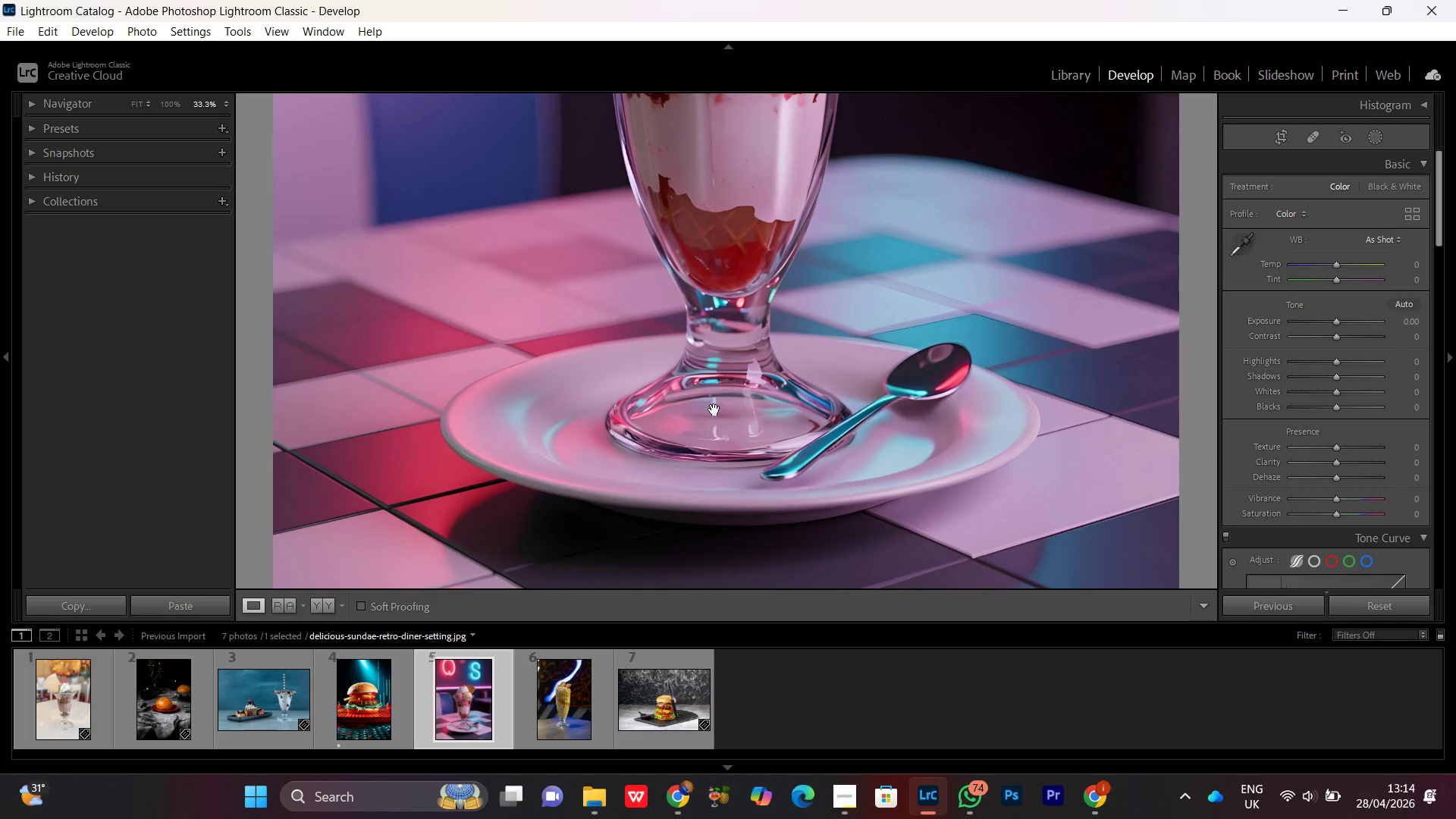 
left_click_drag(start_coordinate=[713, 410], to_coordinate=[702, 370])
 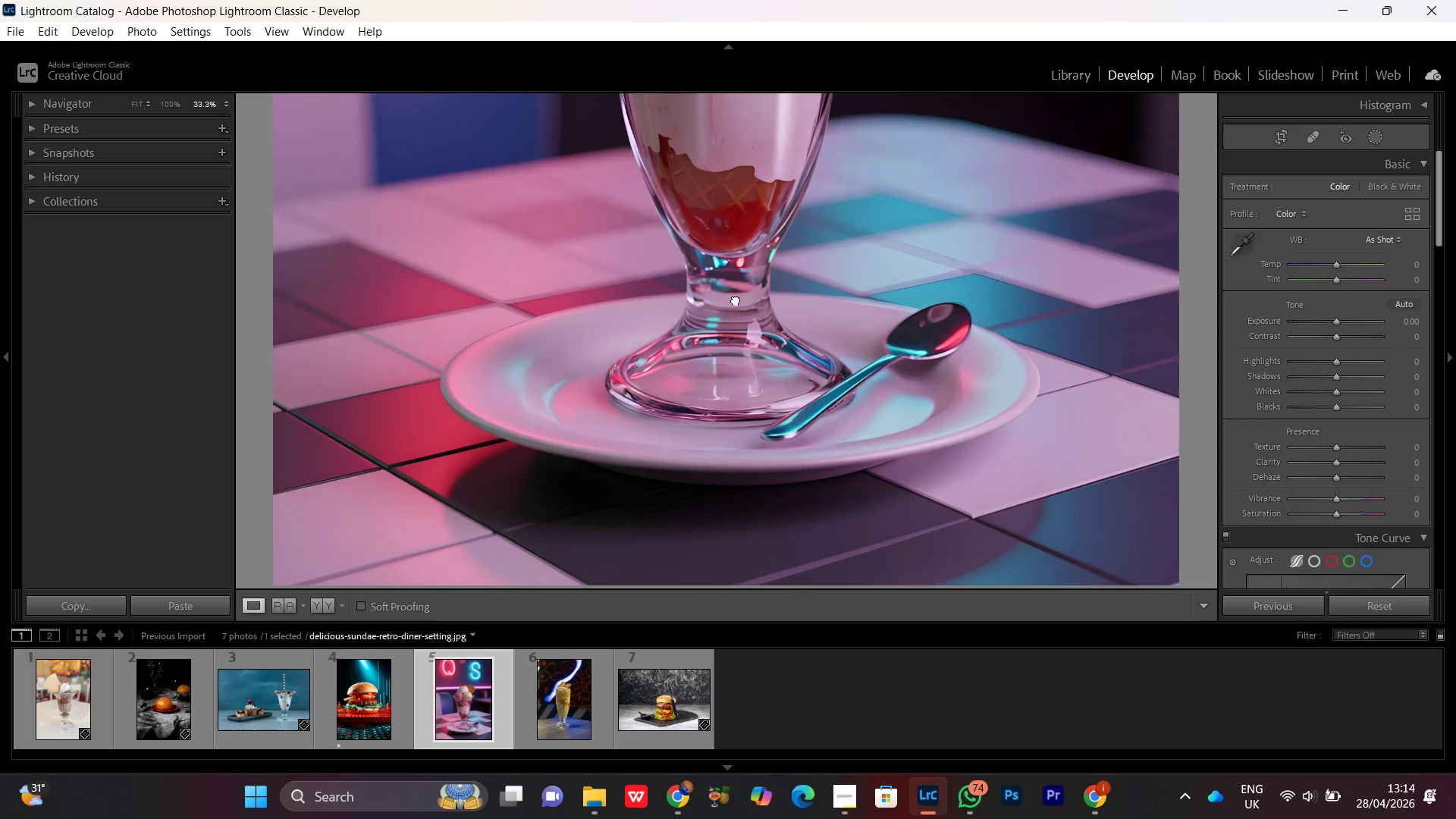 
left_click([736, 300])
 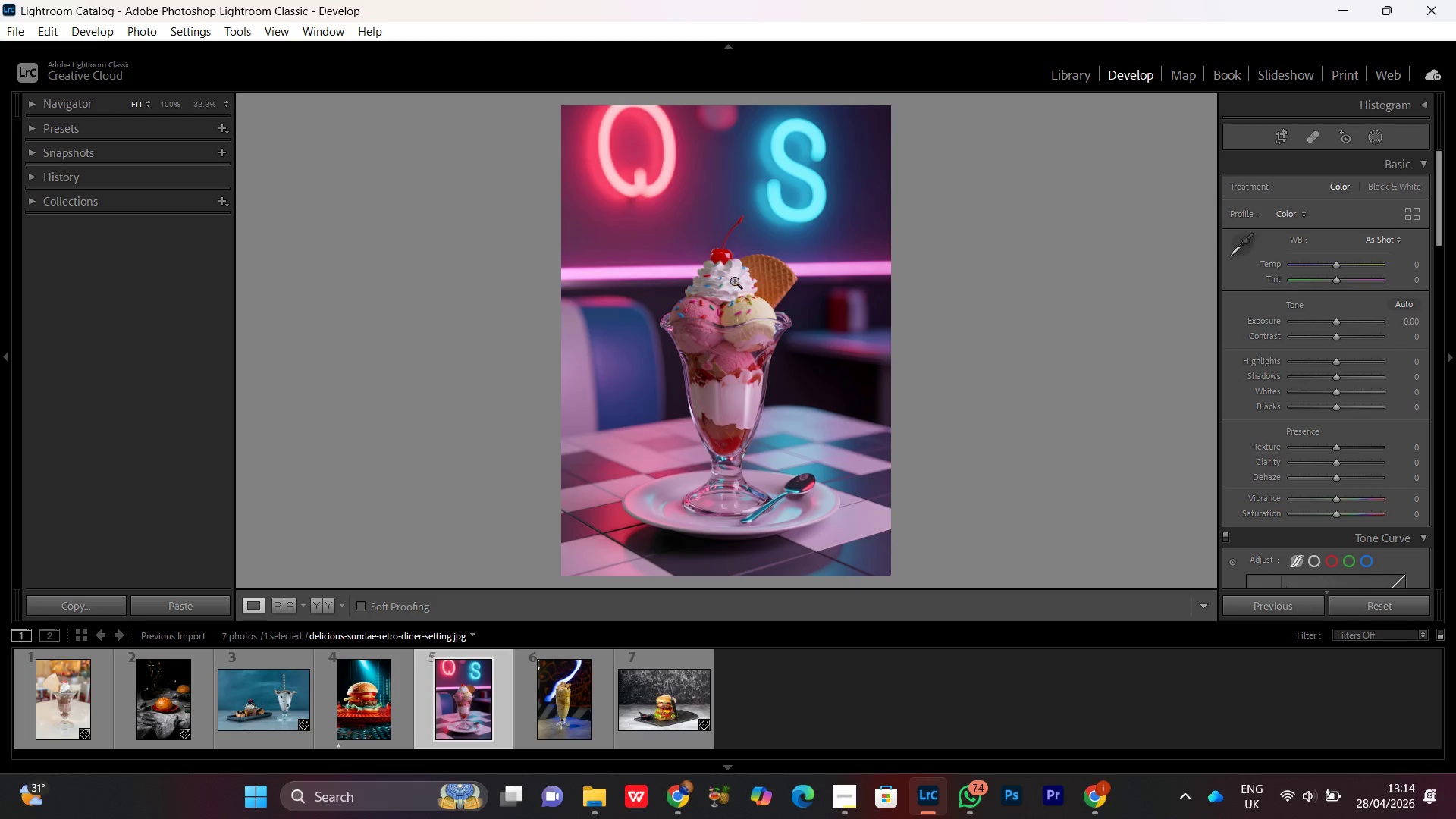 
left_click([734, 280])
 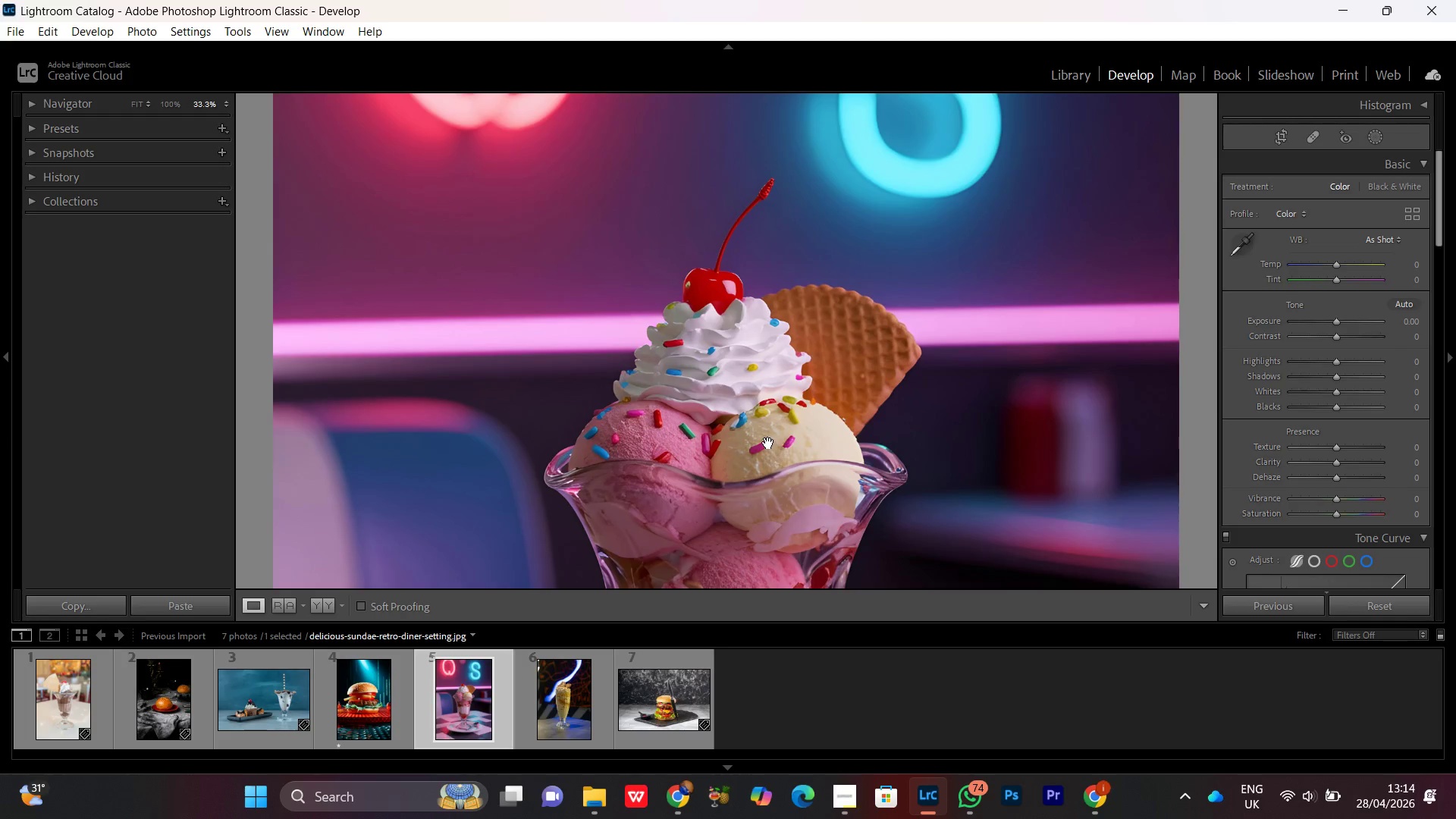 
key(Control+Equal)
 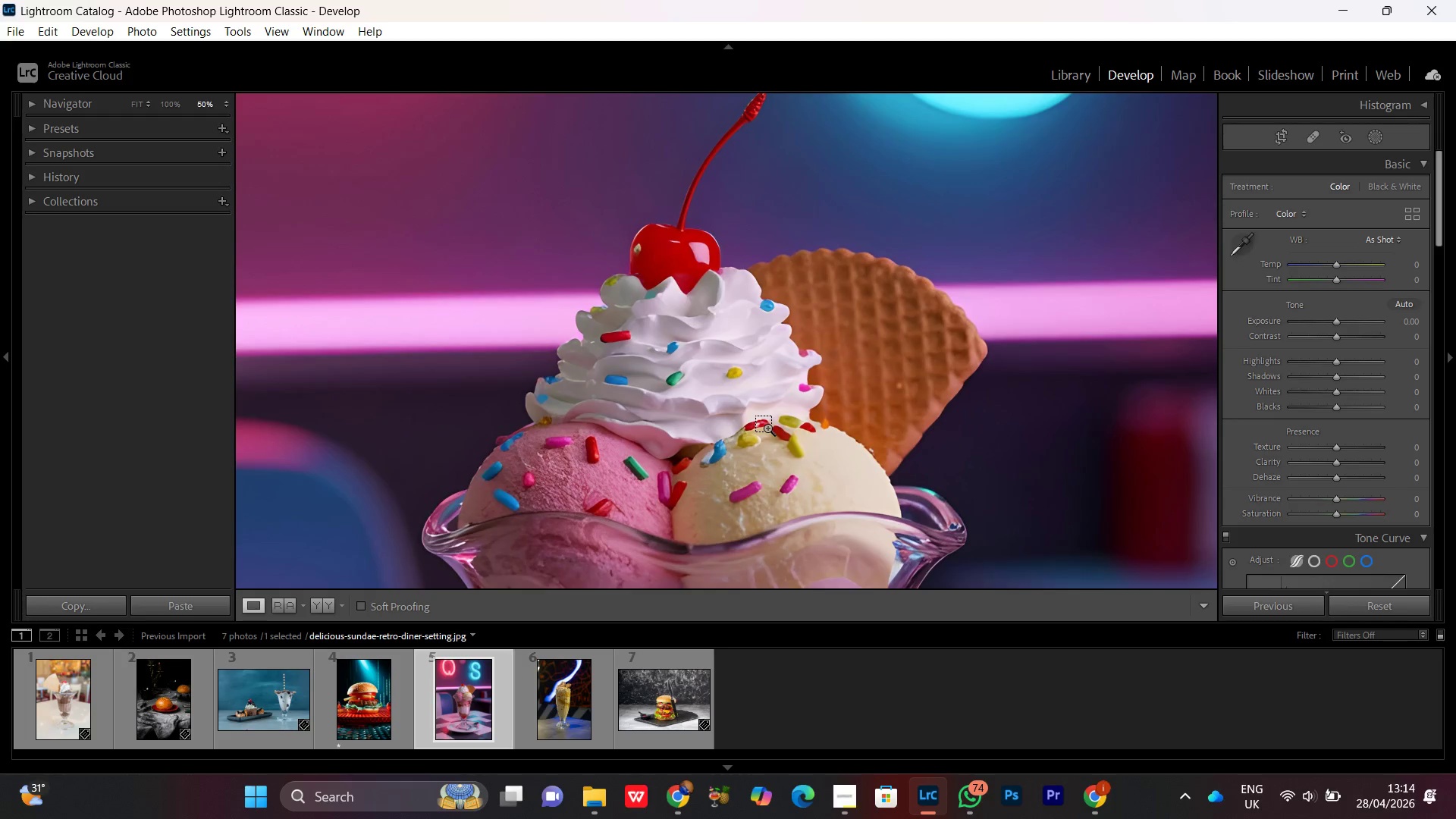 
key(Control+Equal)
 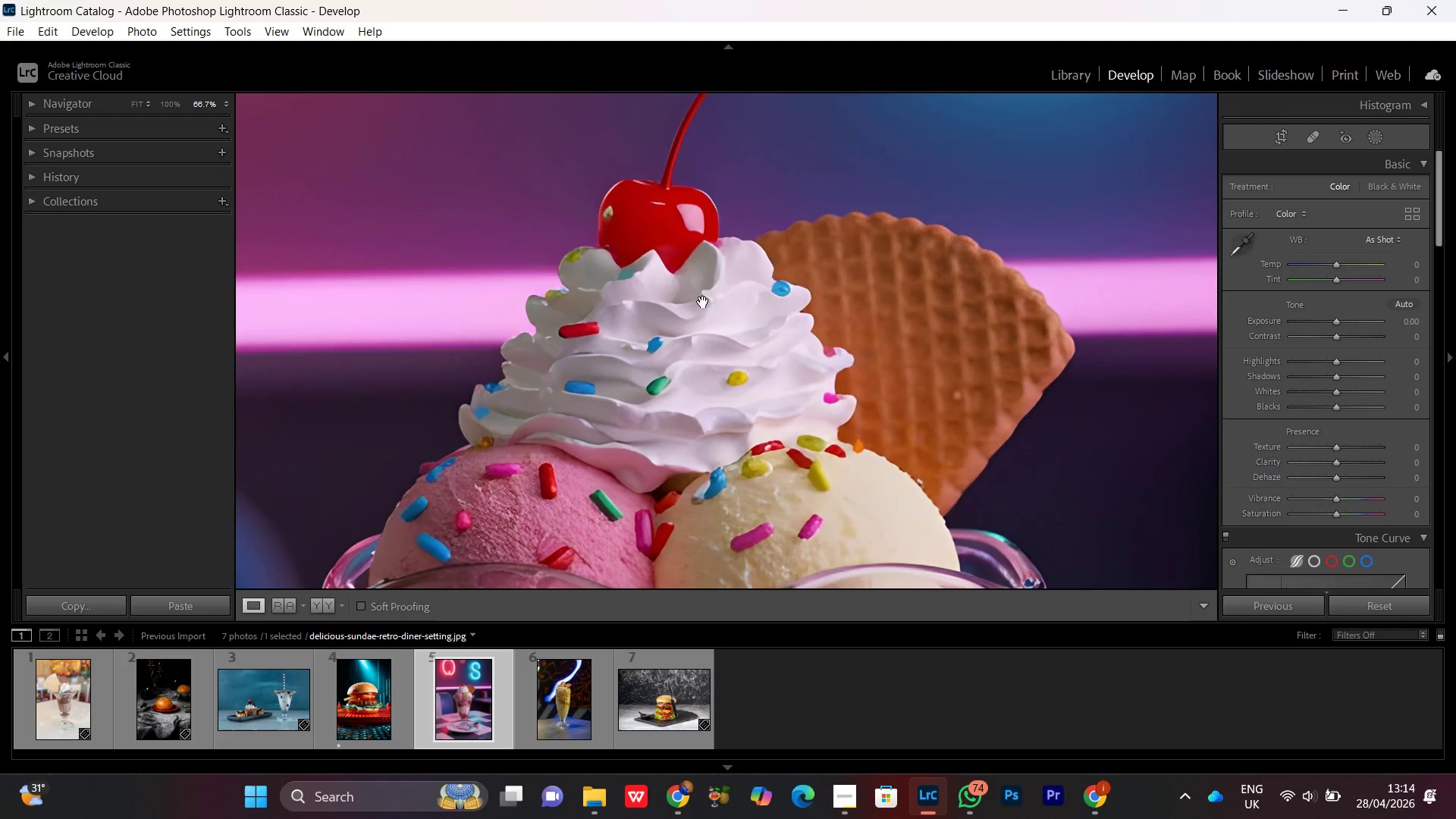 
left_click_drag(start_coordinate=[701, 267], to_coordinate=[735, 478])
 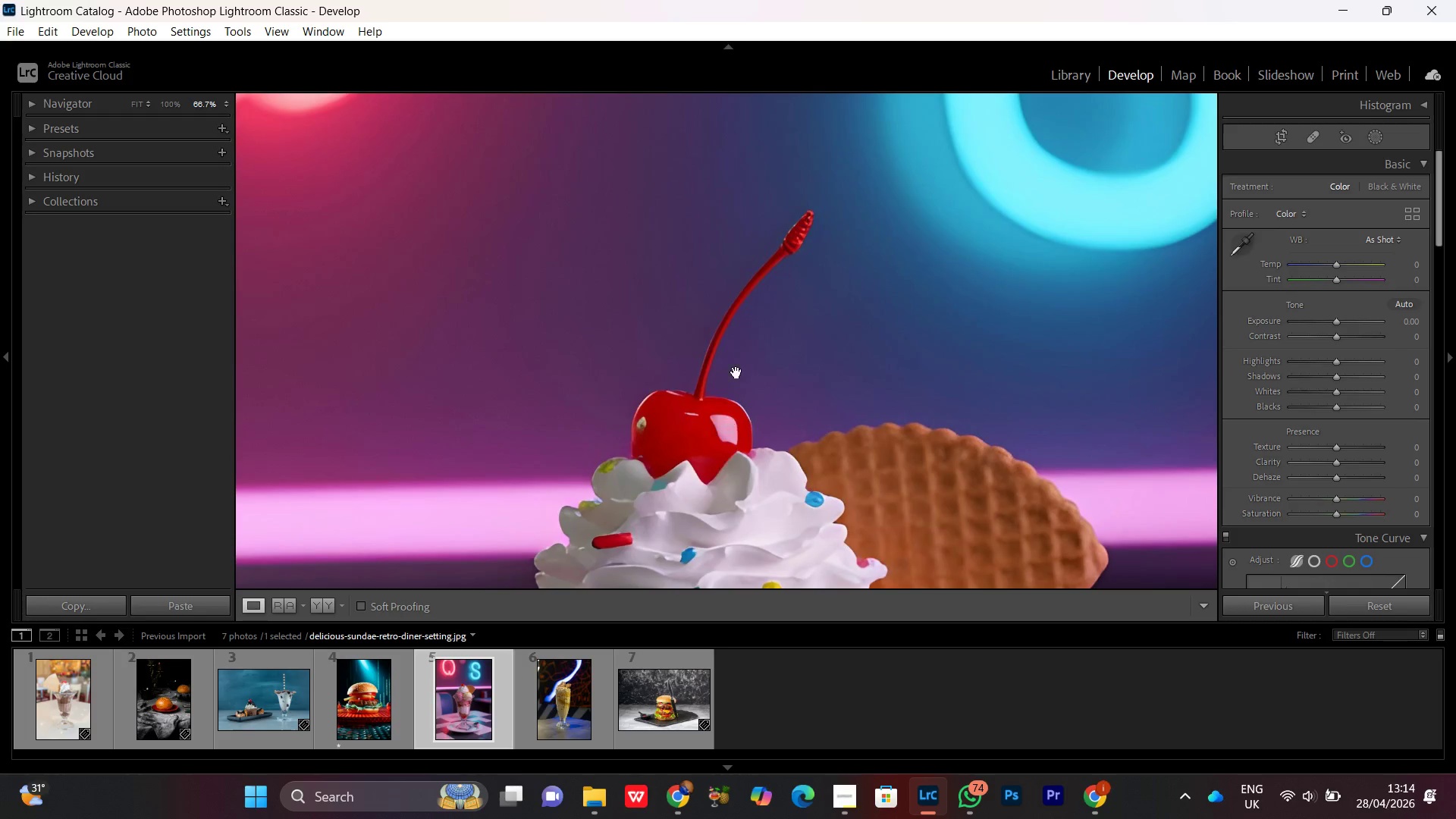 
left_click([736, 372])
 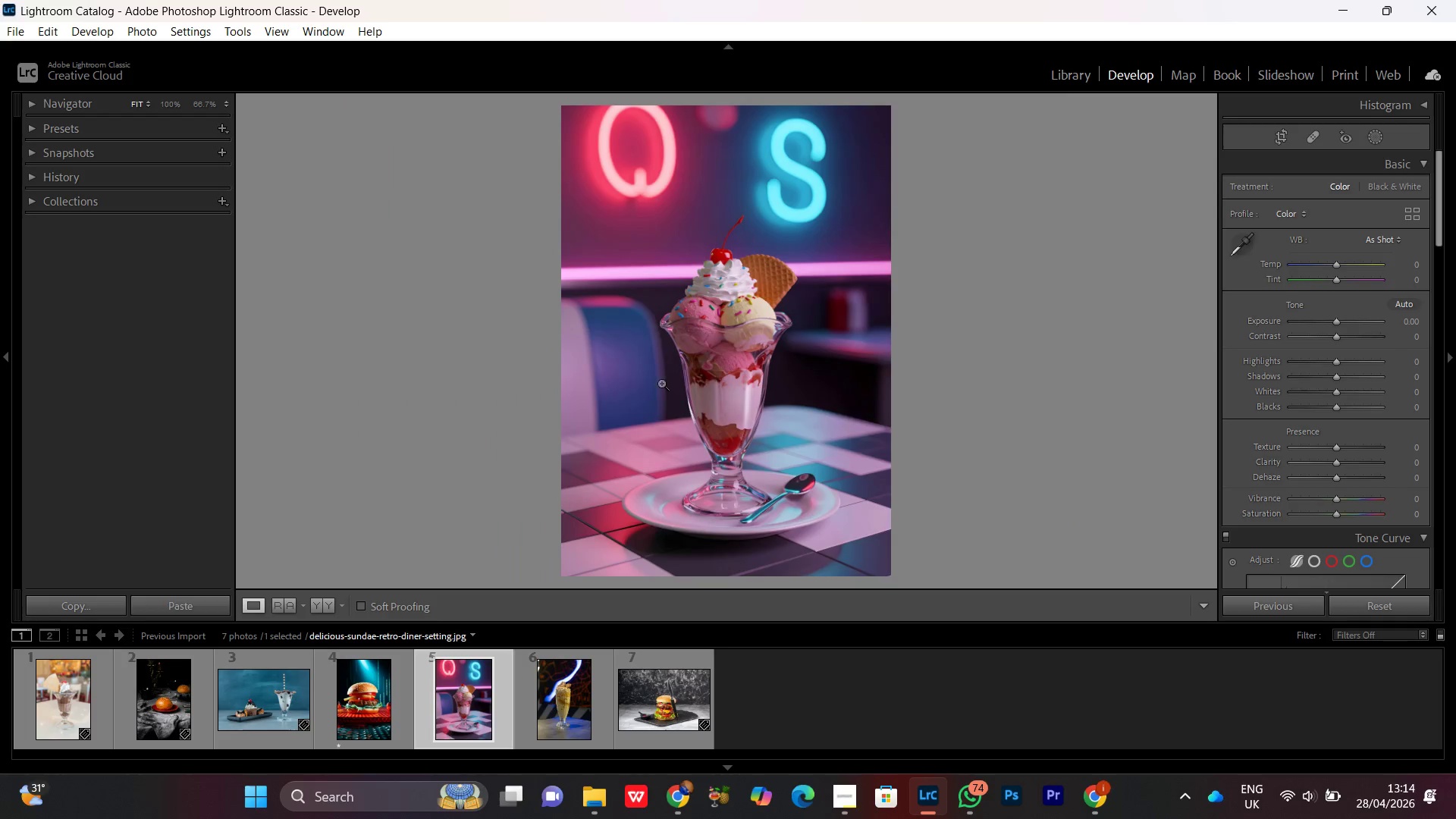 
left_click([661, 381])
 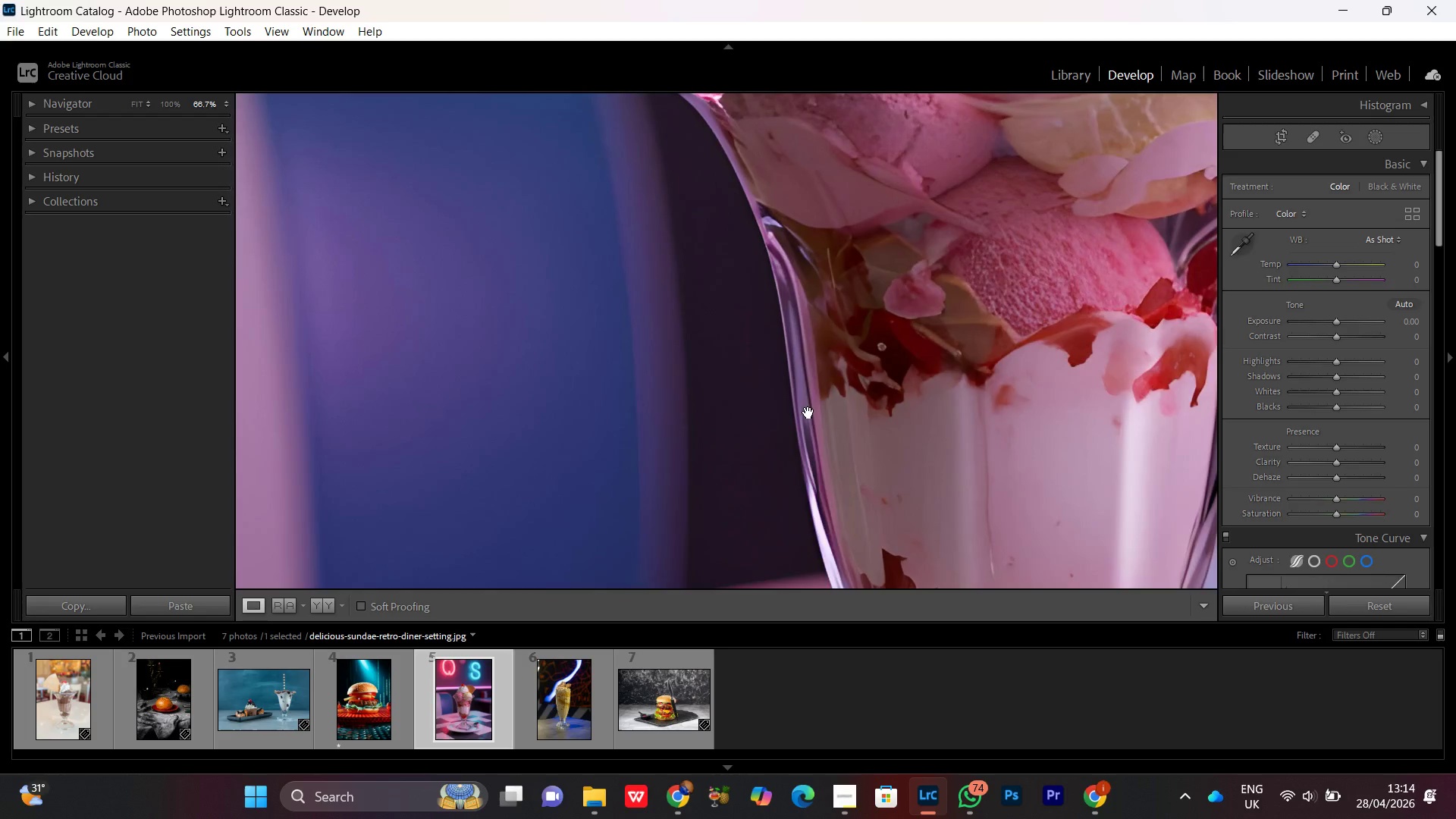 
left_click_drag(start_coordinate=[808, 412], to_coordinate=[632, 431])
 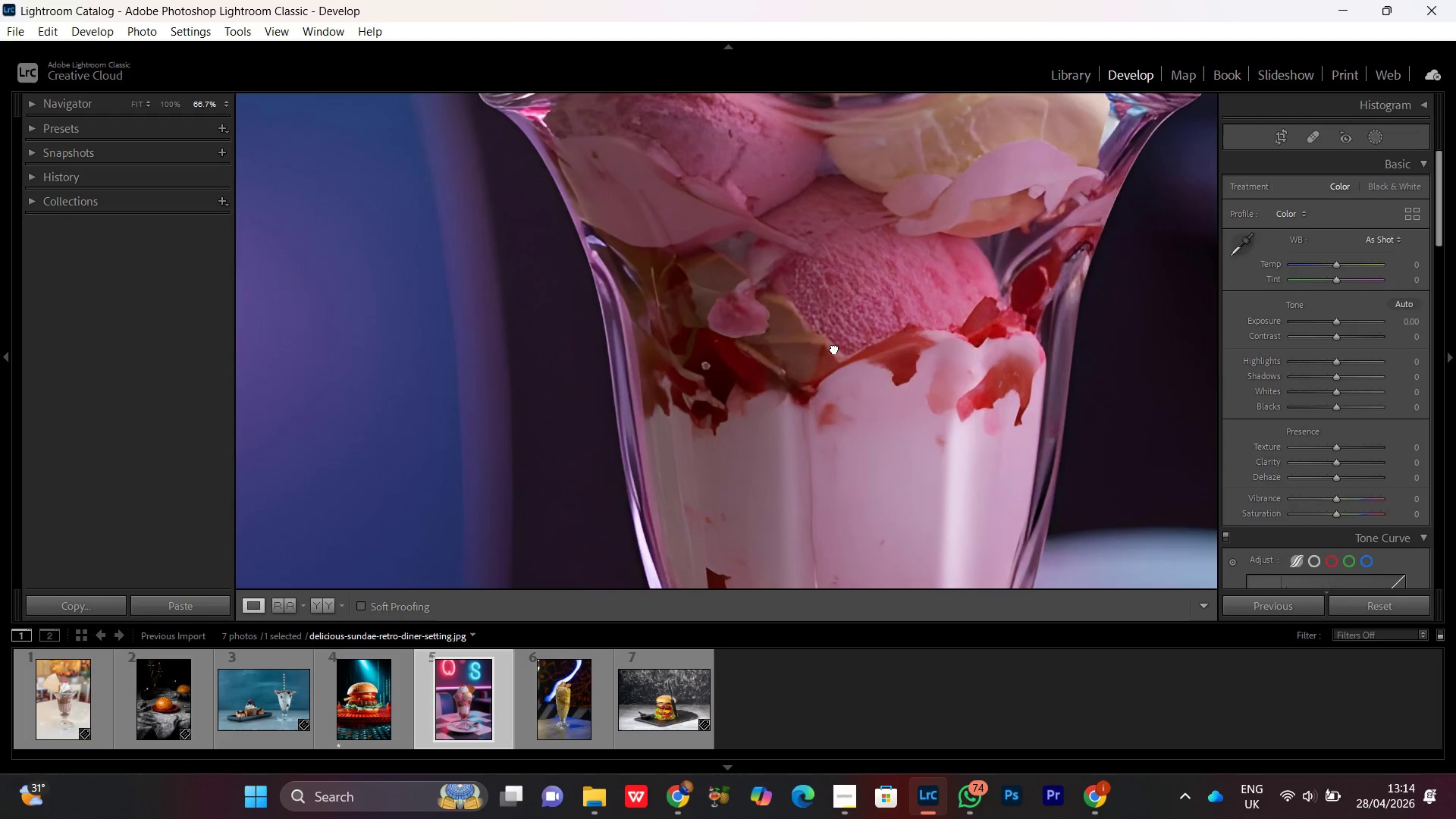 
left_click_drag(start_coordinate=[834, 348], to_coordinate=[642, 509])
 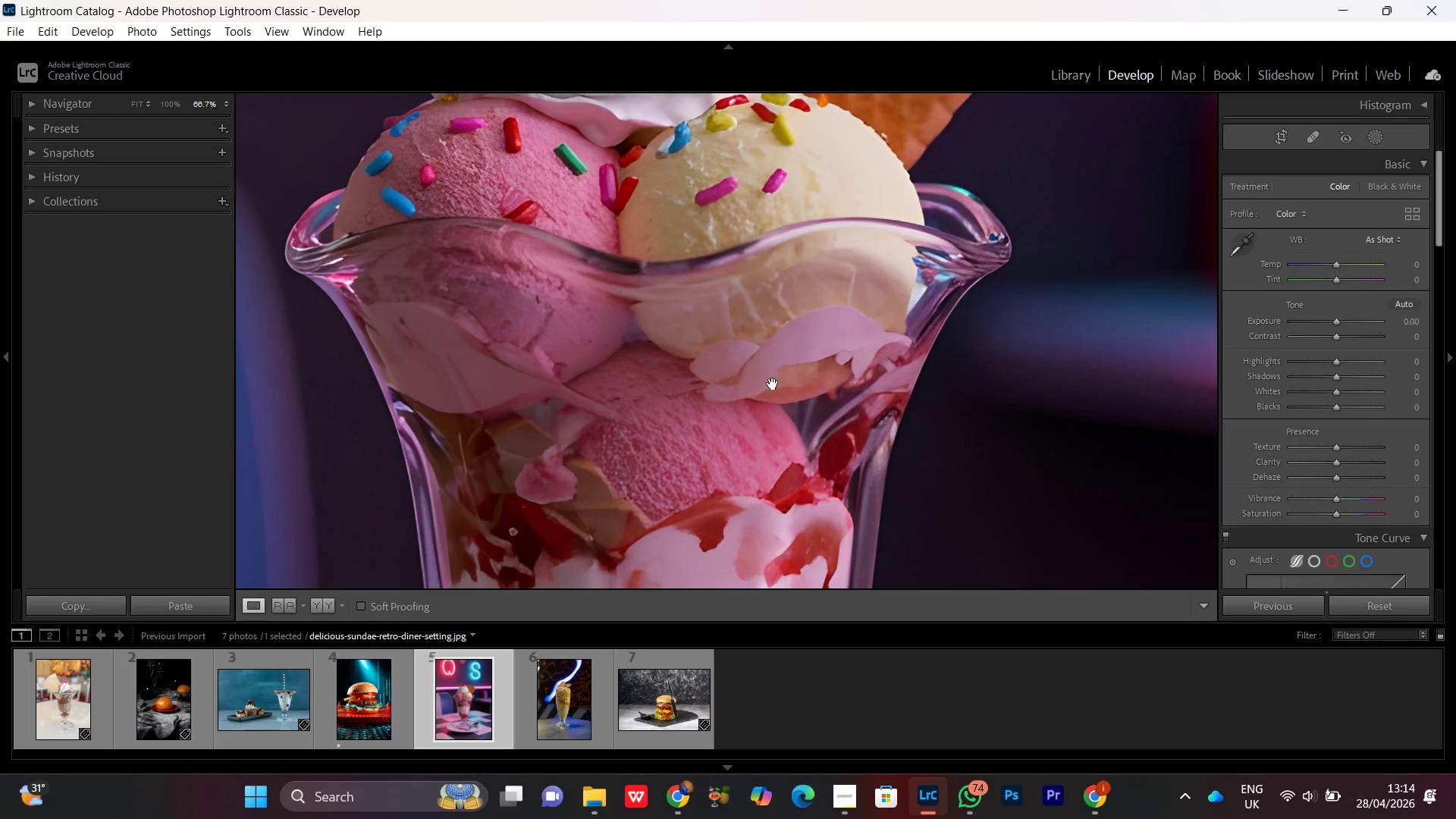 
left_click([748, 363])
 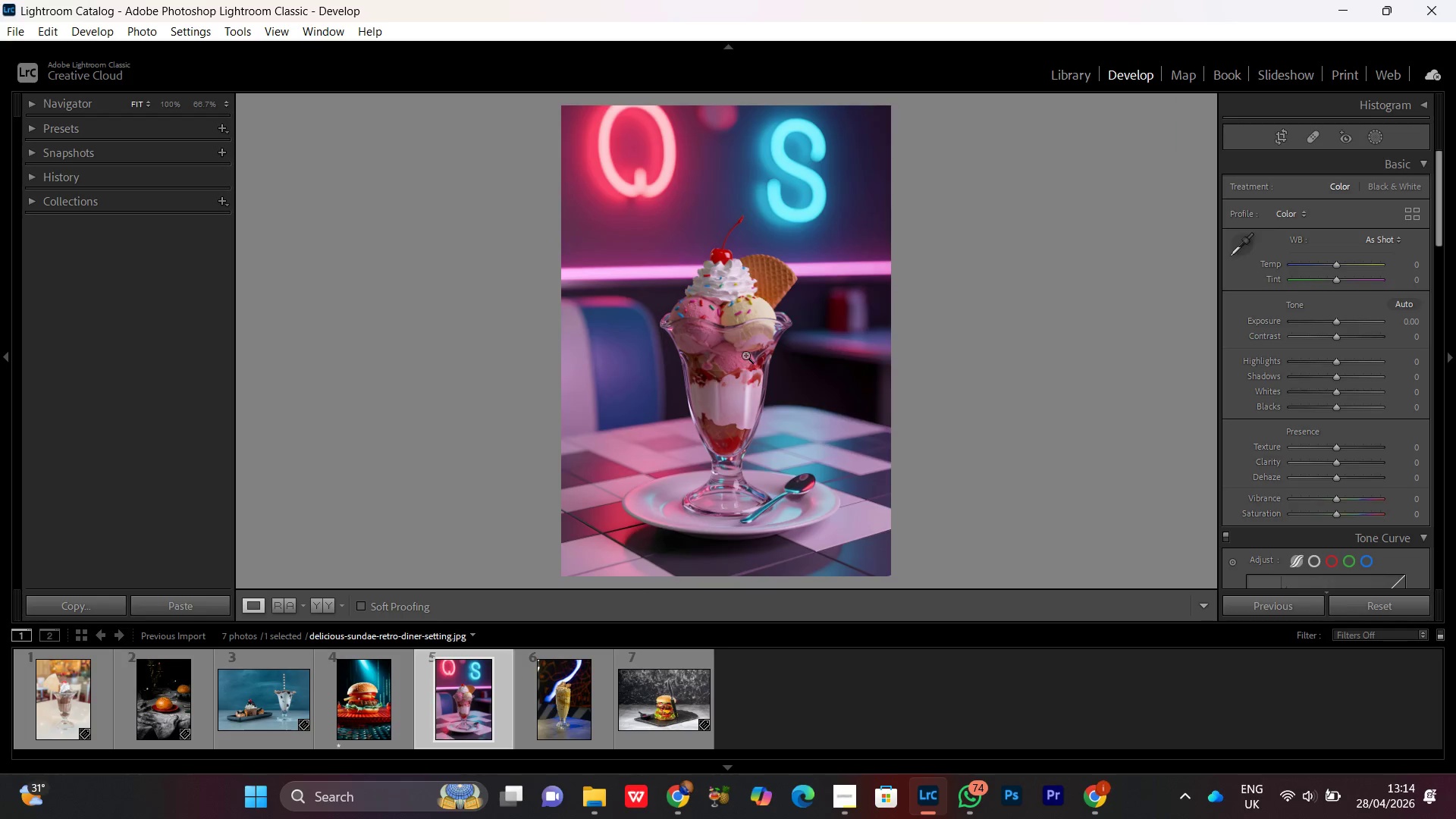 
left_click_drag(start_coordinate=[745, 352], to_coordinate=[750, 356])
 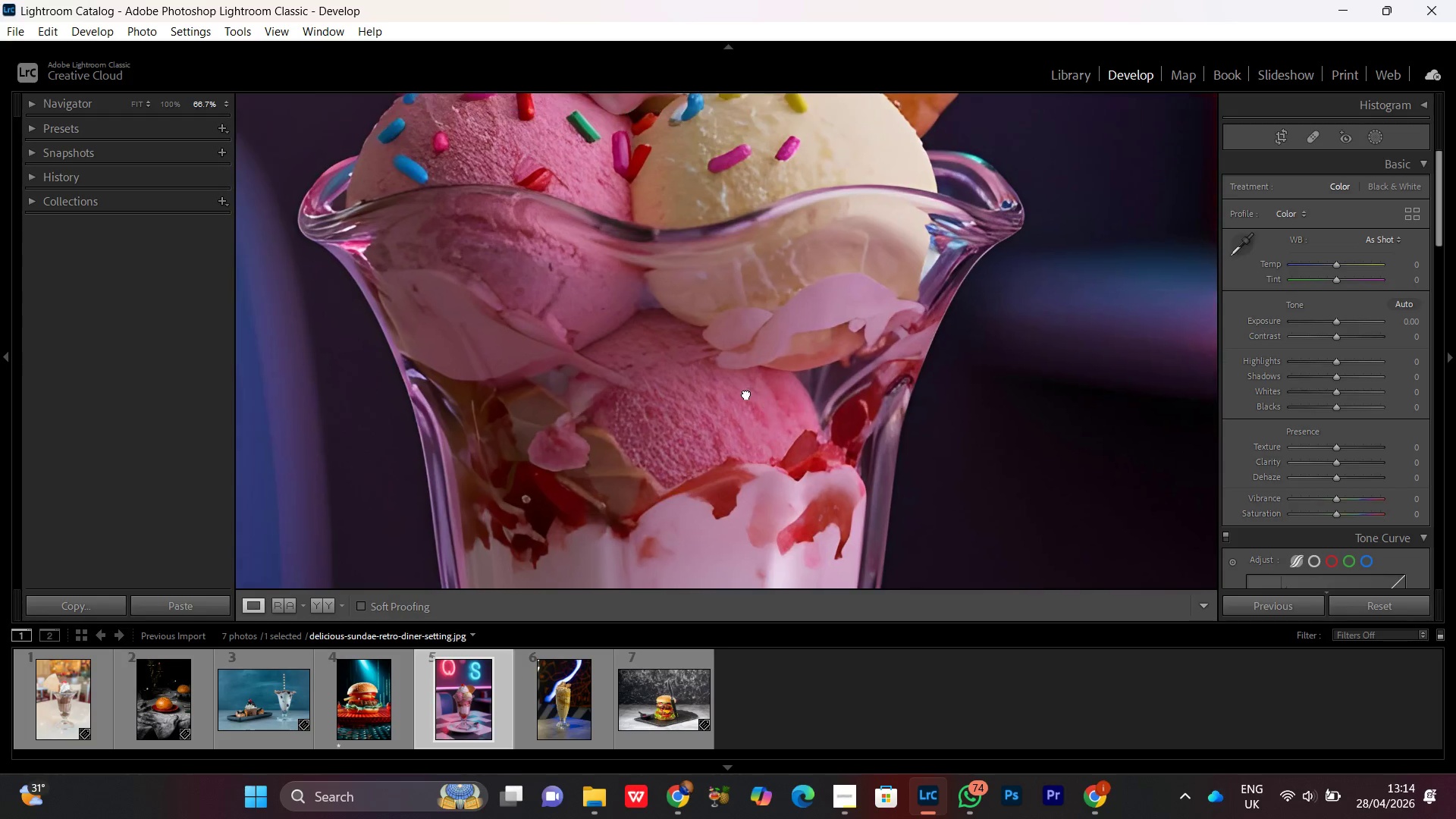 
triple_click([746, 394])
 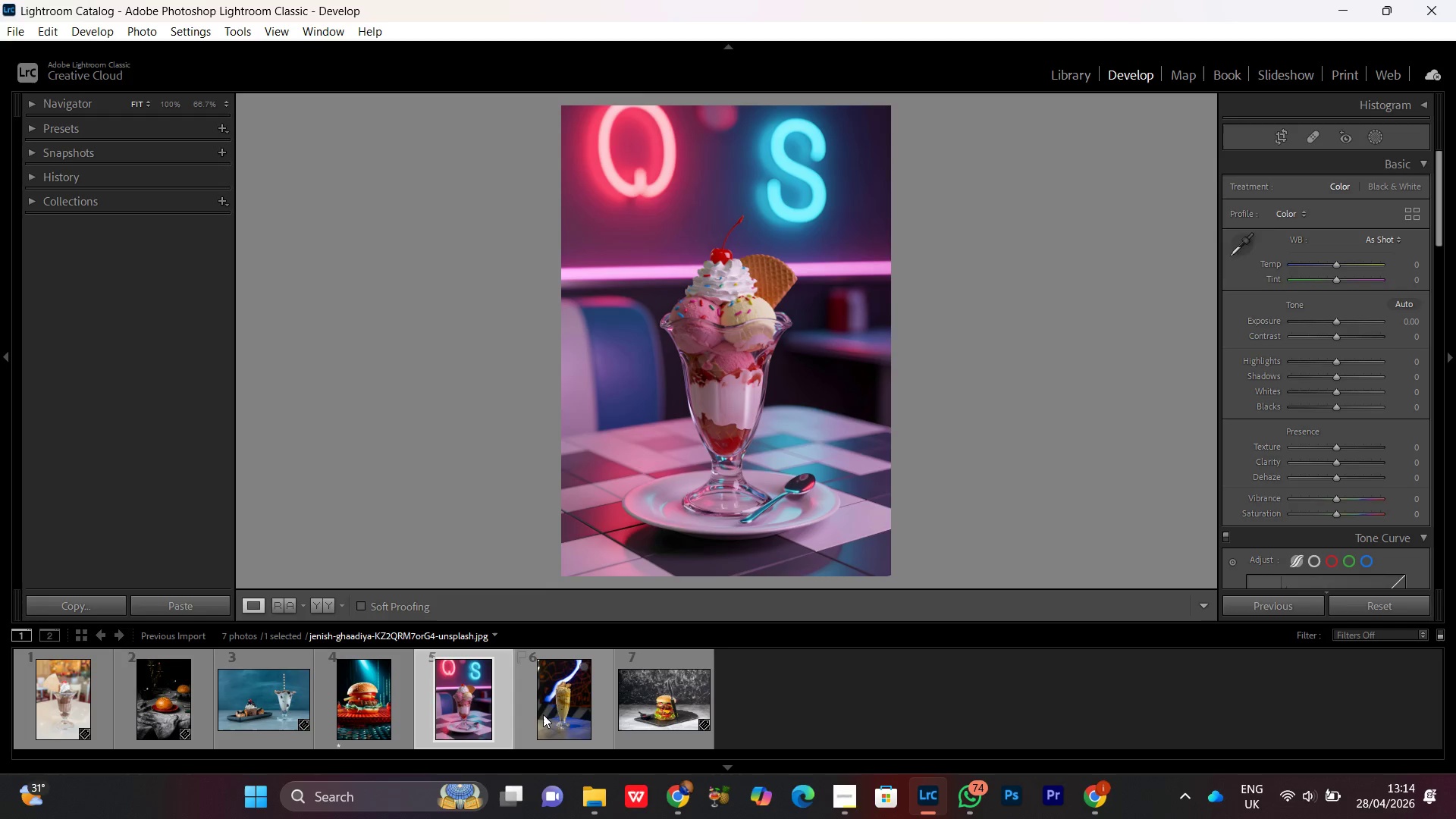 
double_click([547, 713])
 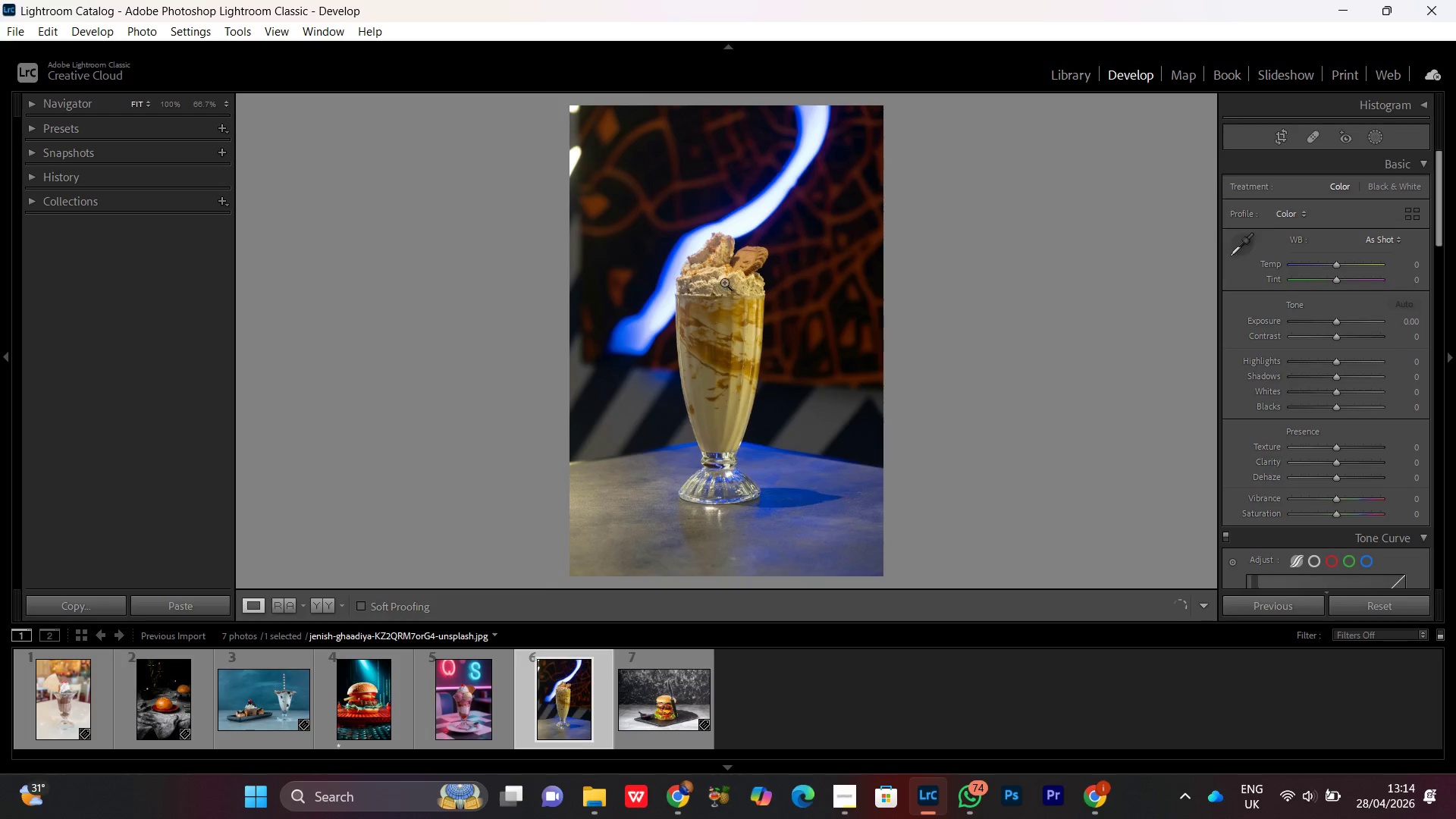 
left_click([724, 280])
 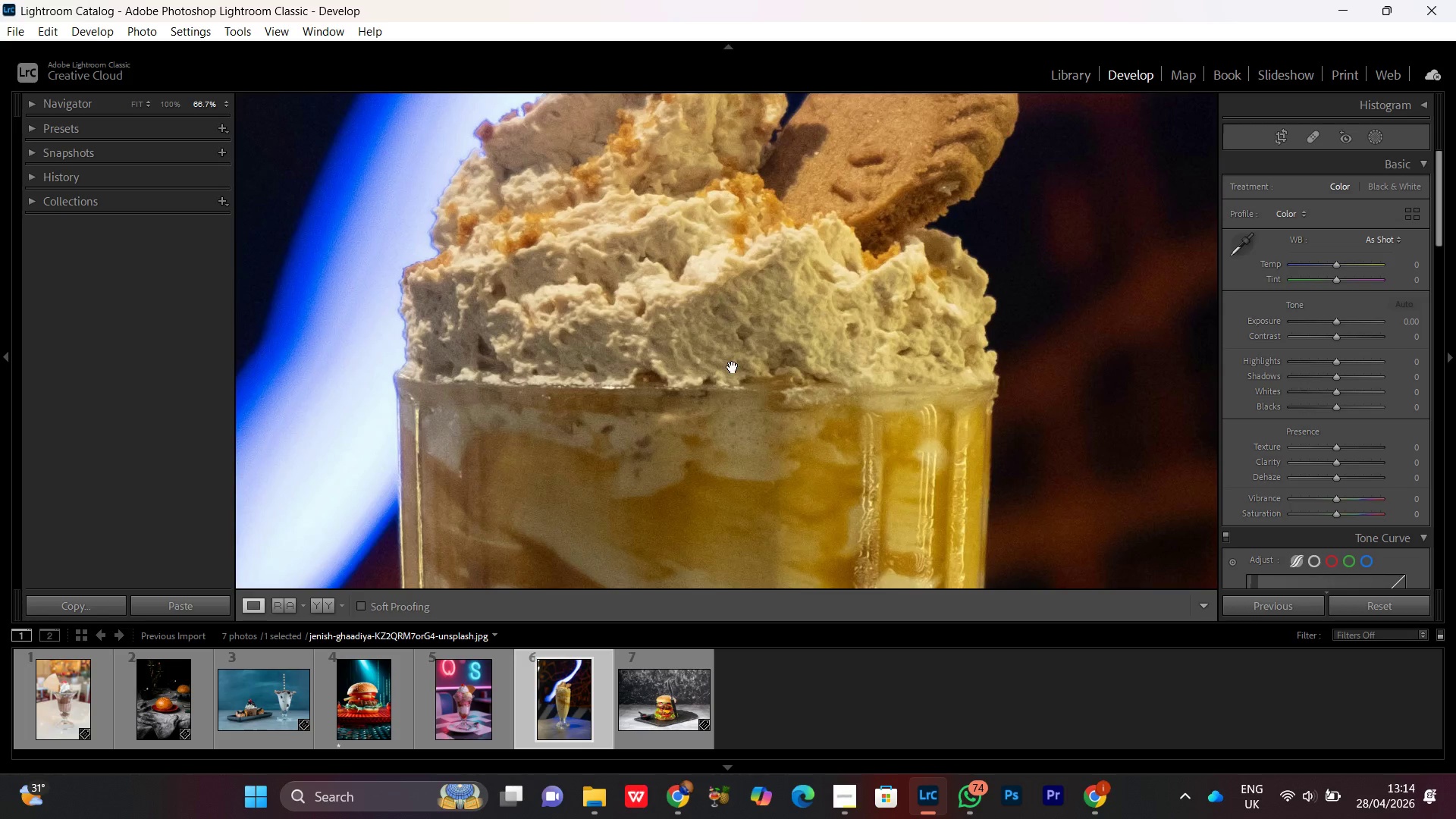 
left_click_drag(start_coordinate=[732, 368], to_coordinate=[724, 230])
 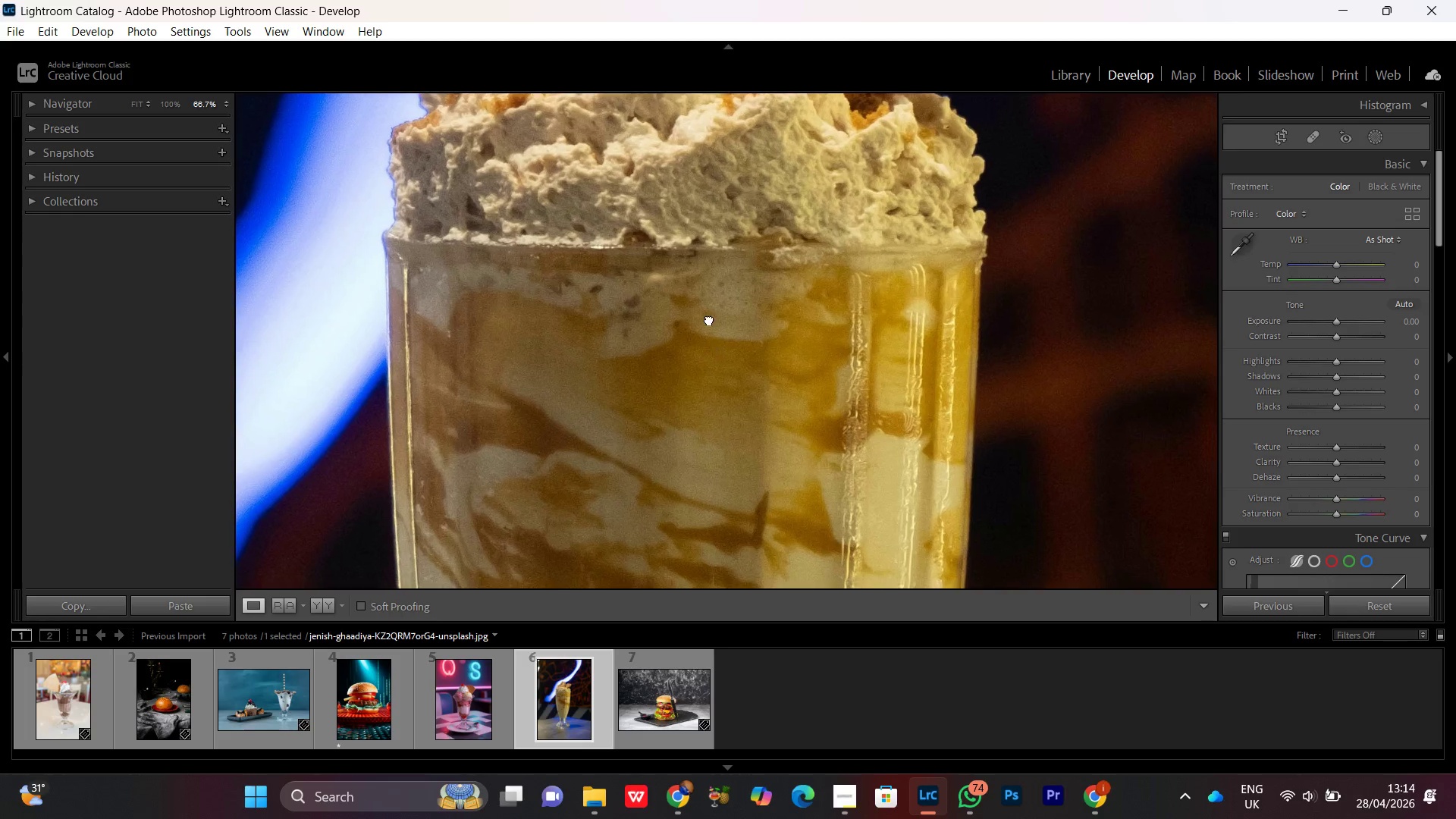 
left_click_drag(start_coordinate=[719, 353], to_coordinate=[709, 228])
 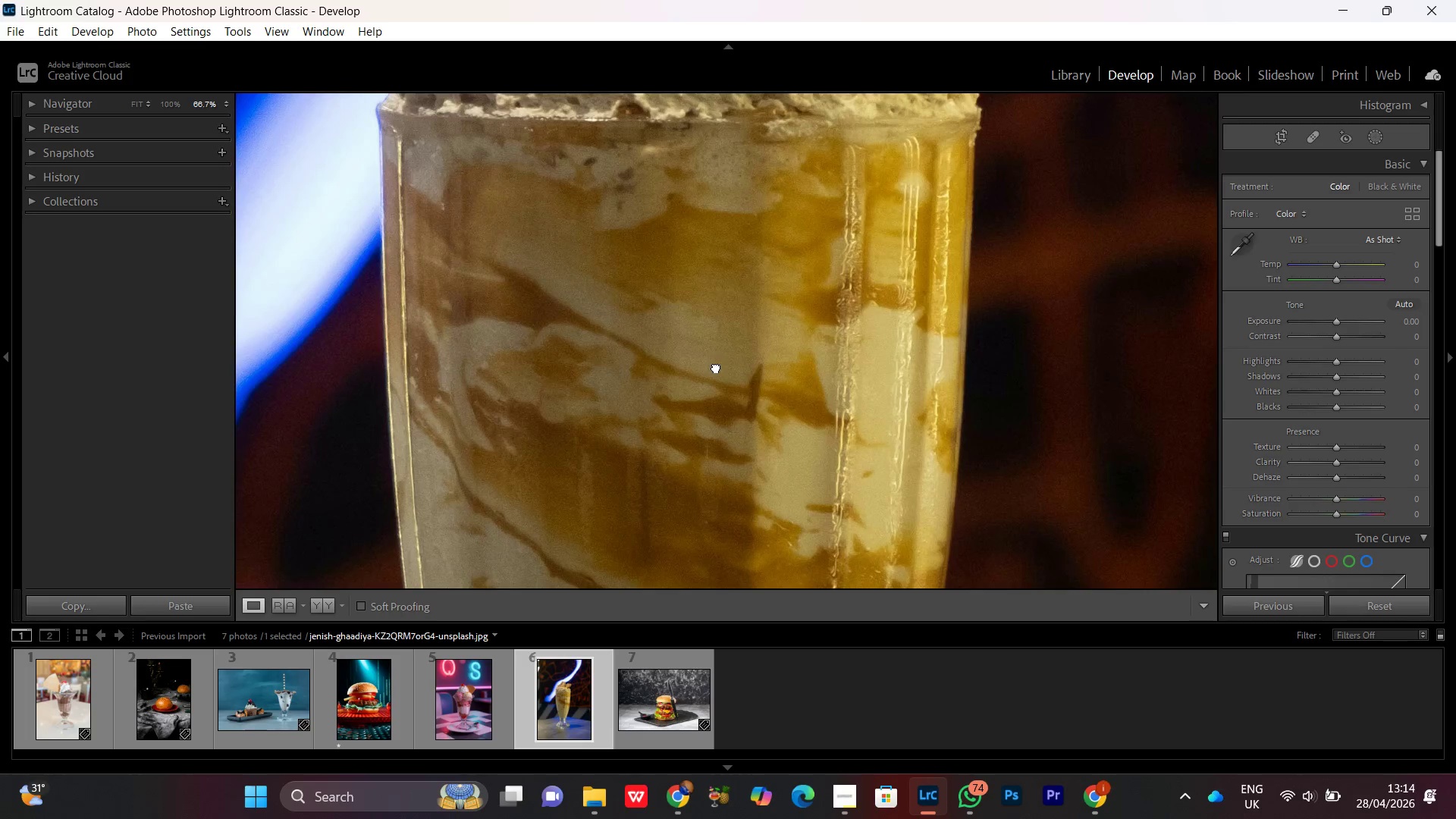 
triple_click([716, 367])
 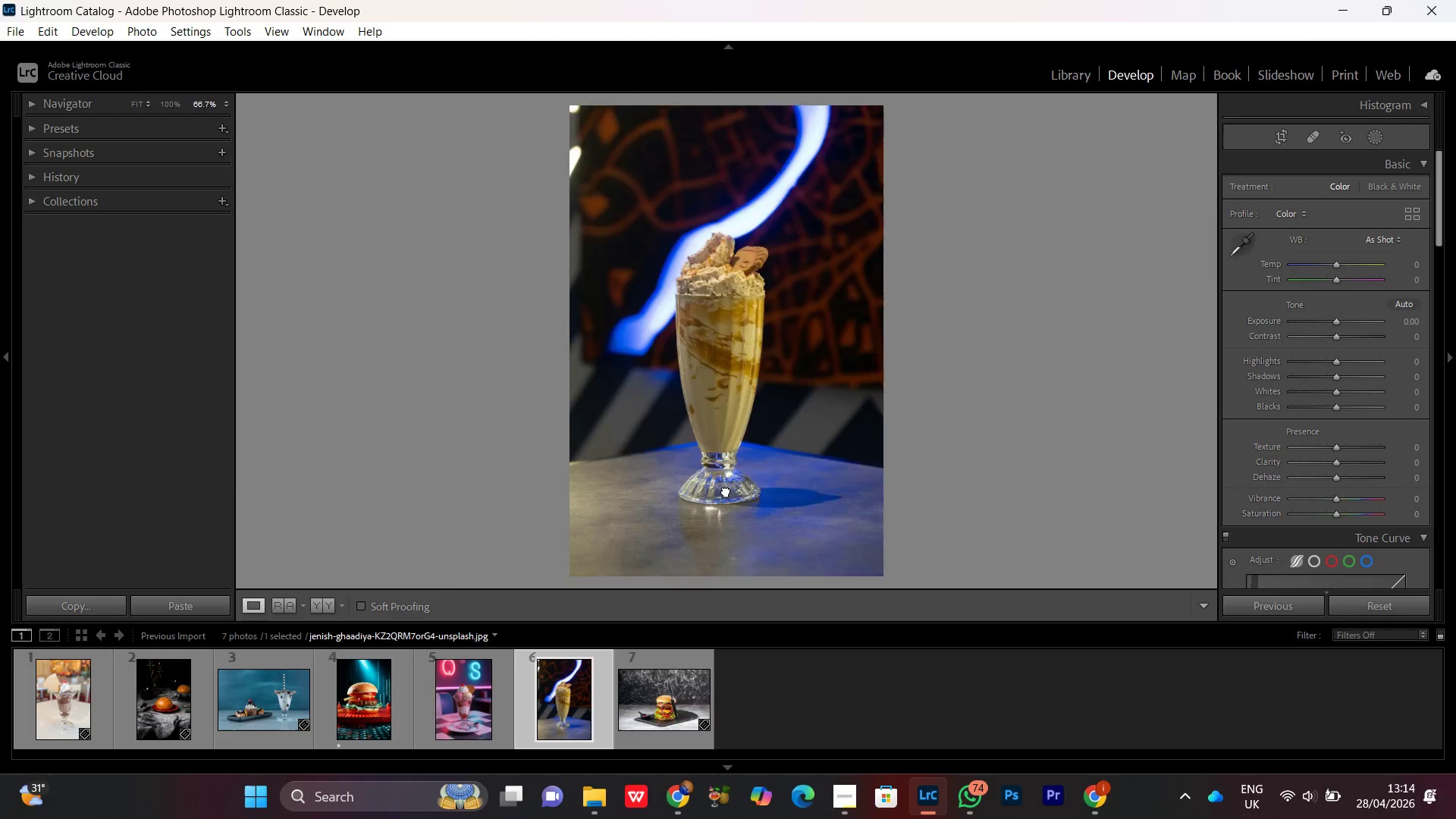 
left_click_drag(start_coordinate=[735, 488], to_coordinate=[717, 283])
 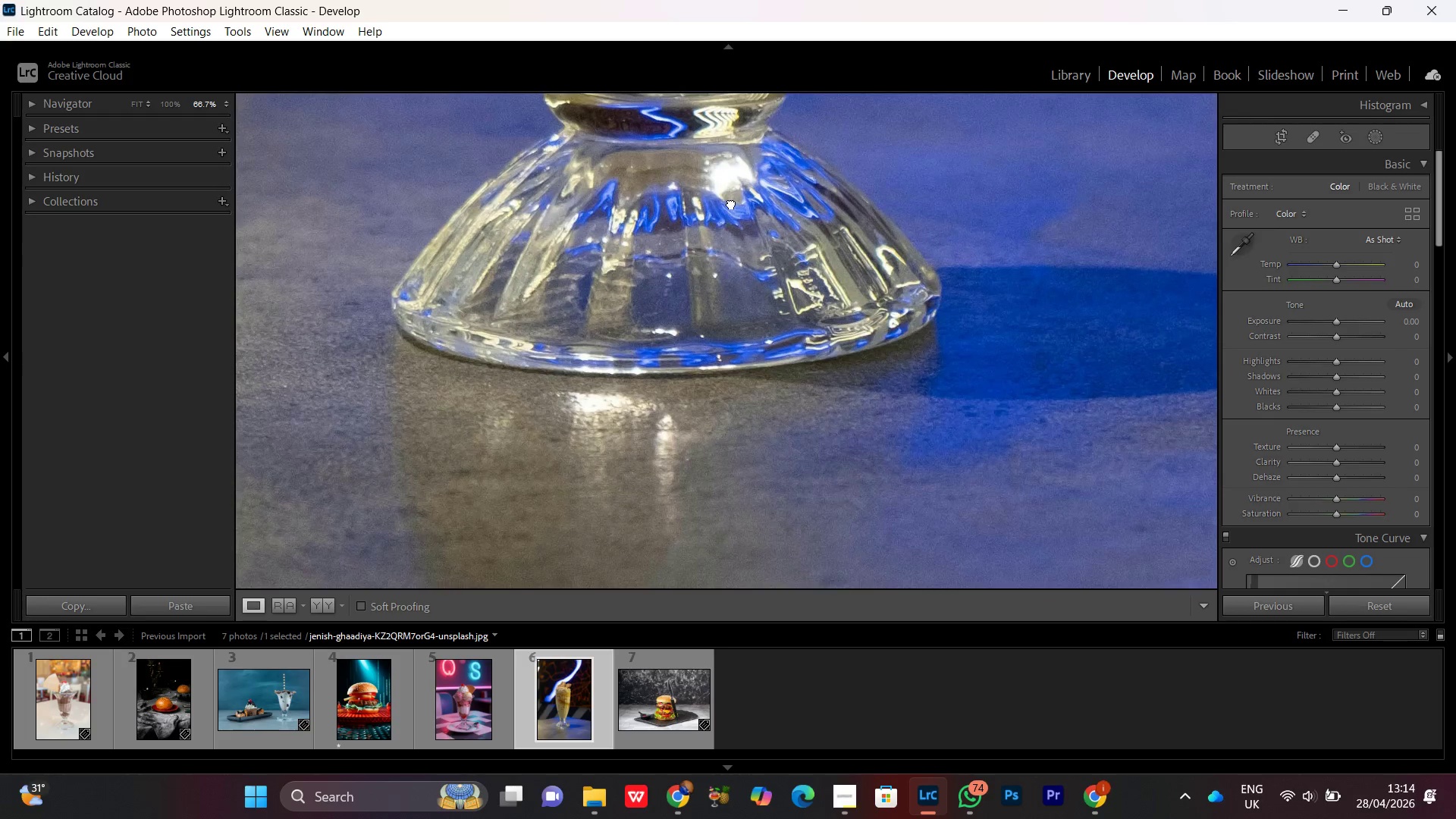 
left_click_drag(start_coordinate=[730, 199], to_coordinate=[741, 433])
 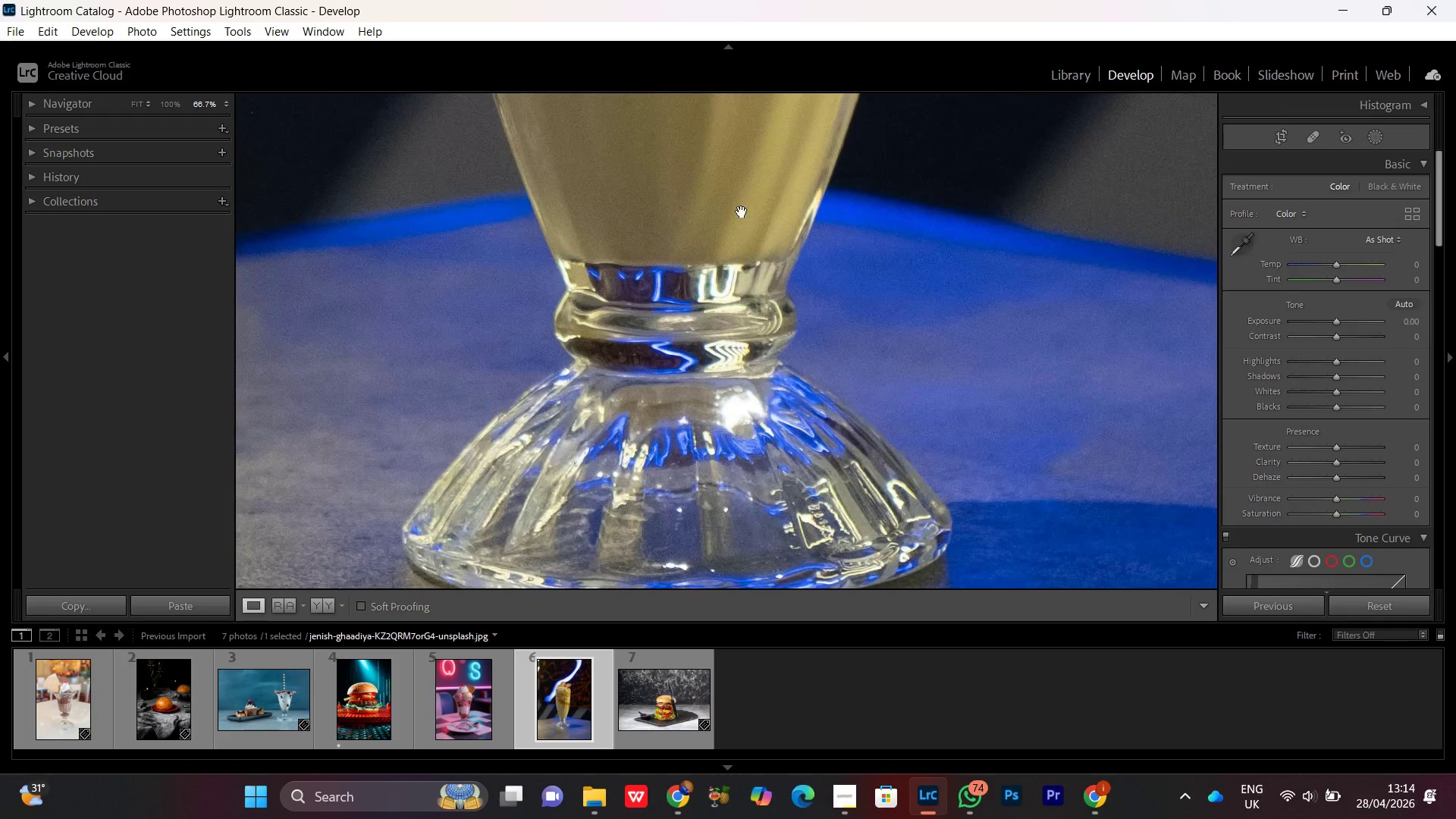 
left_click_drag(start_coordinate=[742, 212], to_coordinate=[739, 446])
 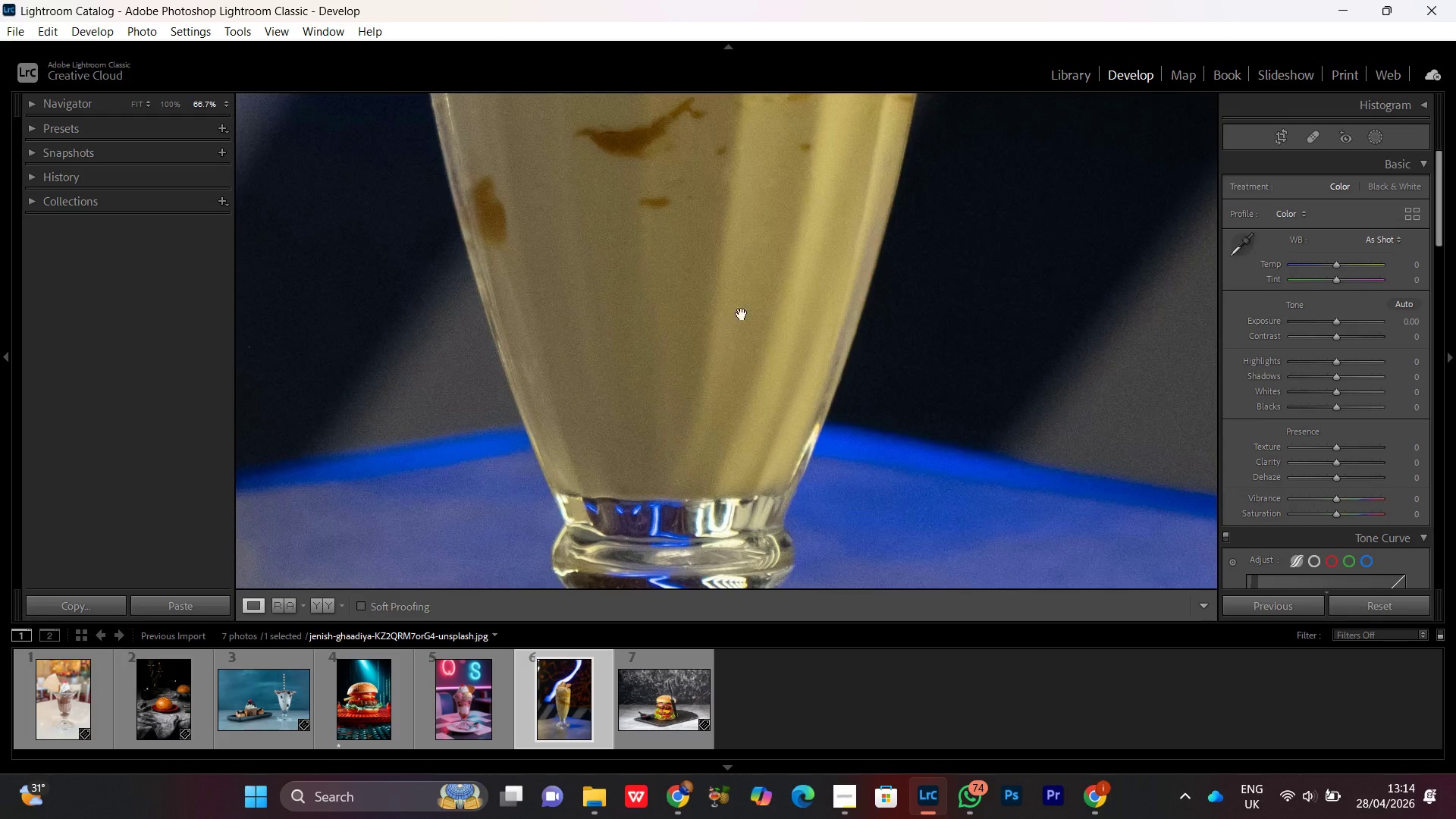 
left_click_drag(start_coordinate=[742, 313], to_coordinate=[744, 425])
 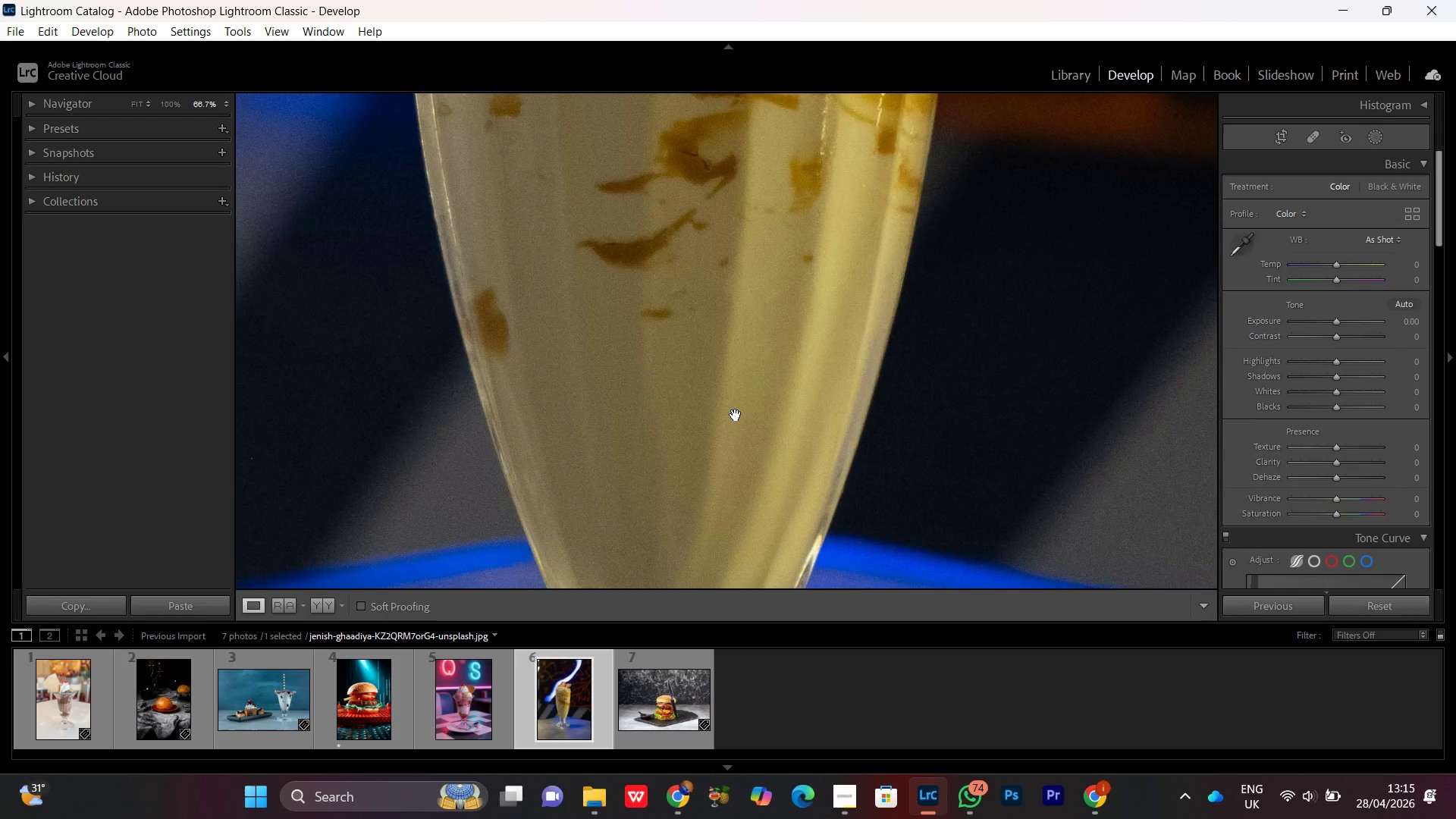 
key(Control+Minus)
 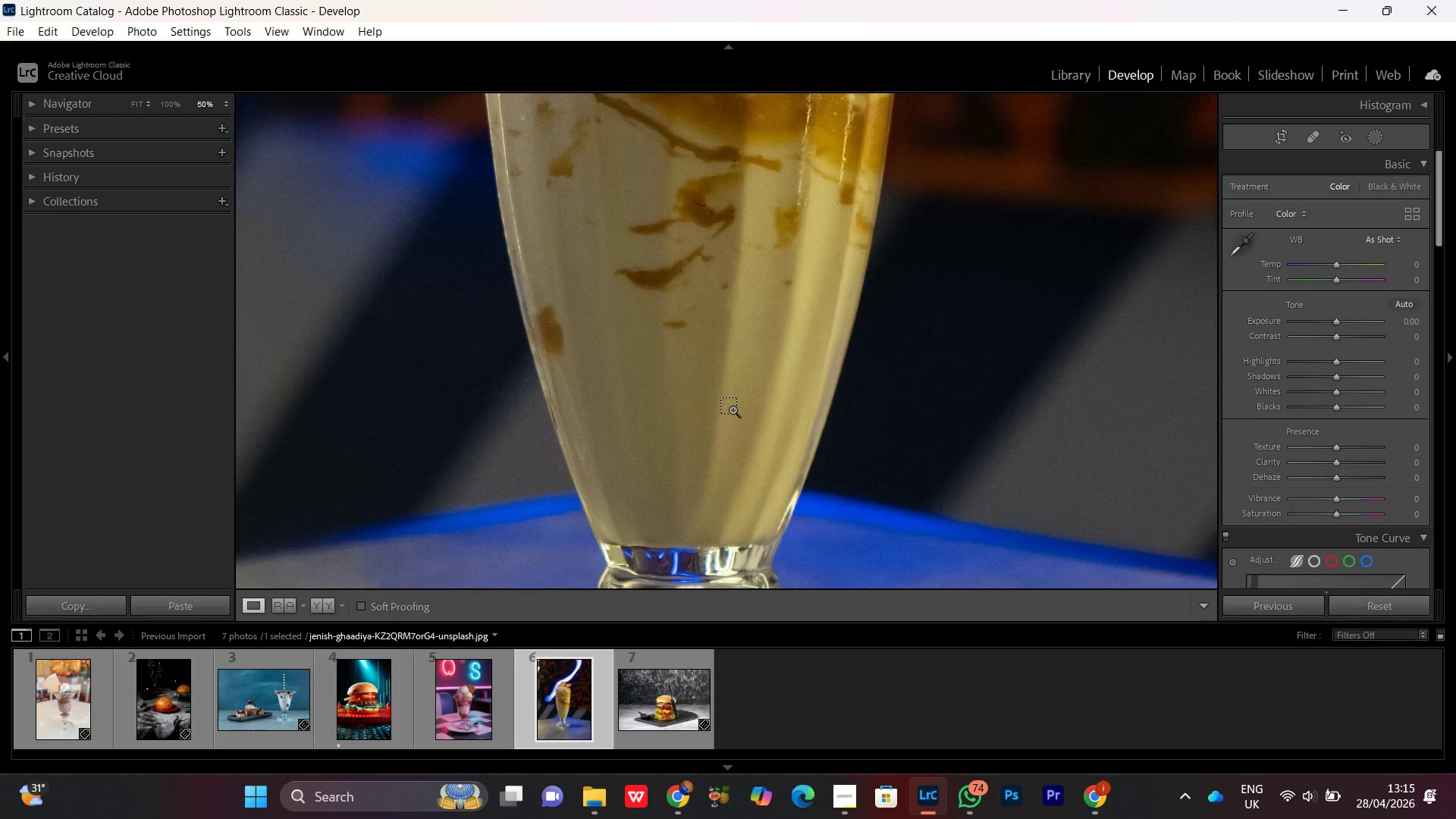 
key(Control+Minus)
 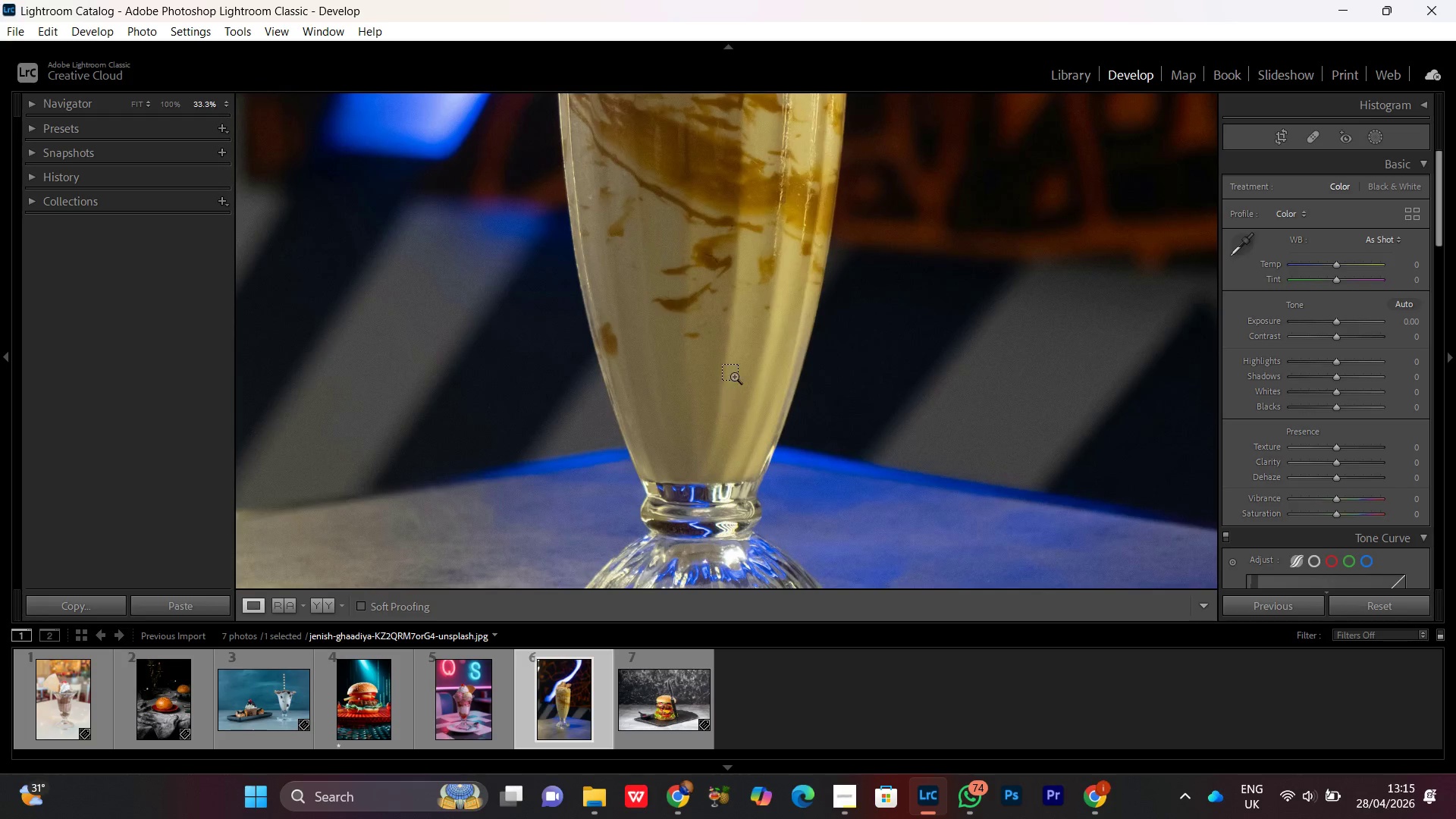 
key(Control+Minus)
 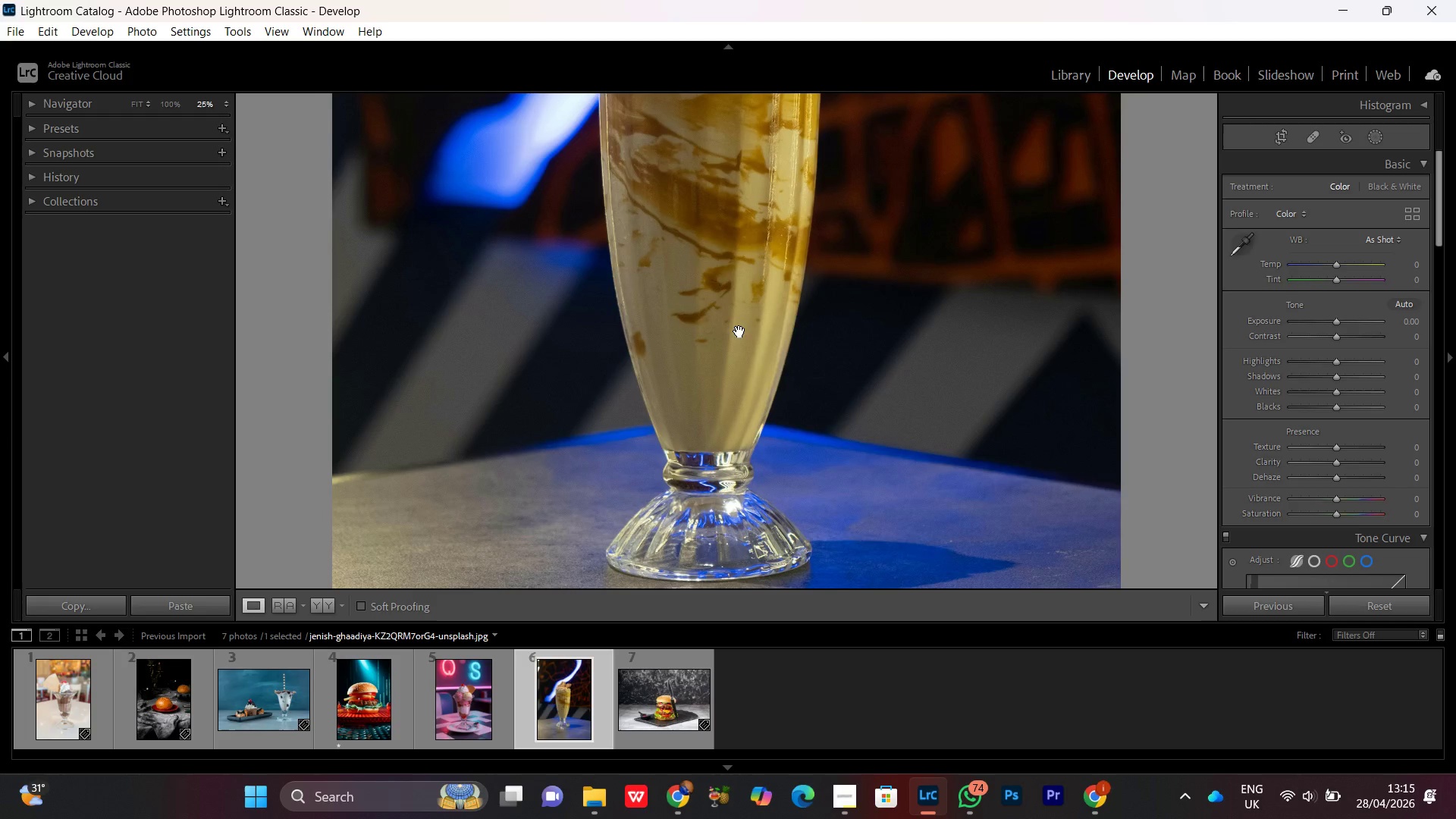 
key(Control+Minus)
 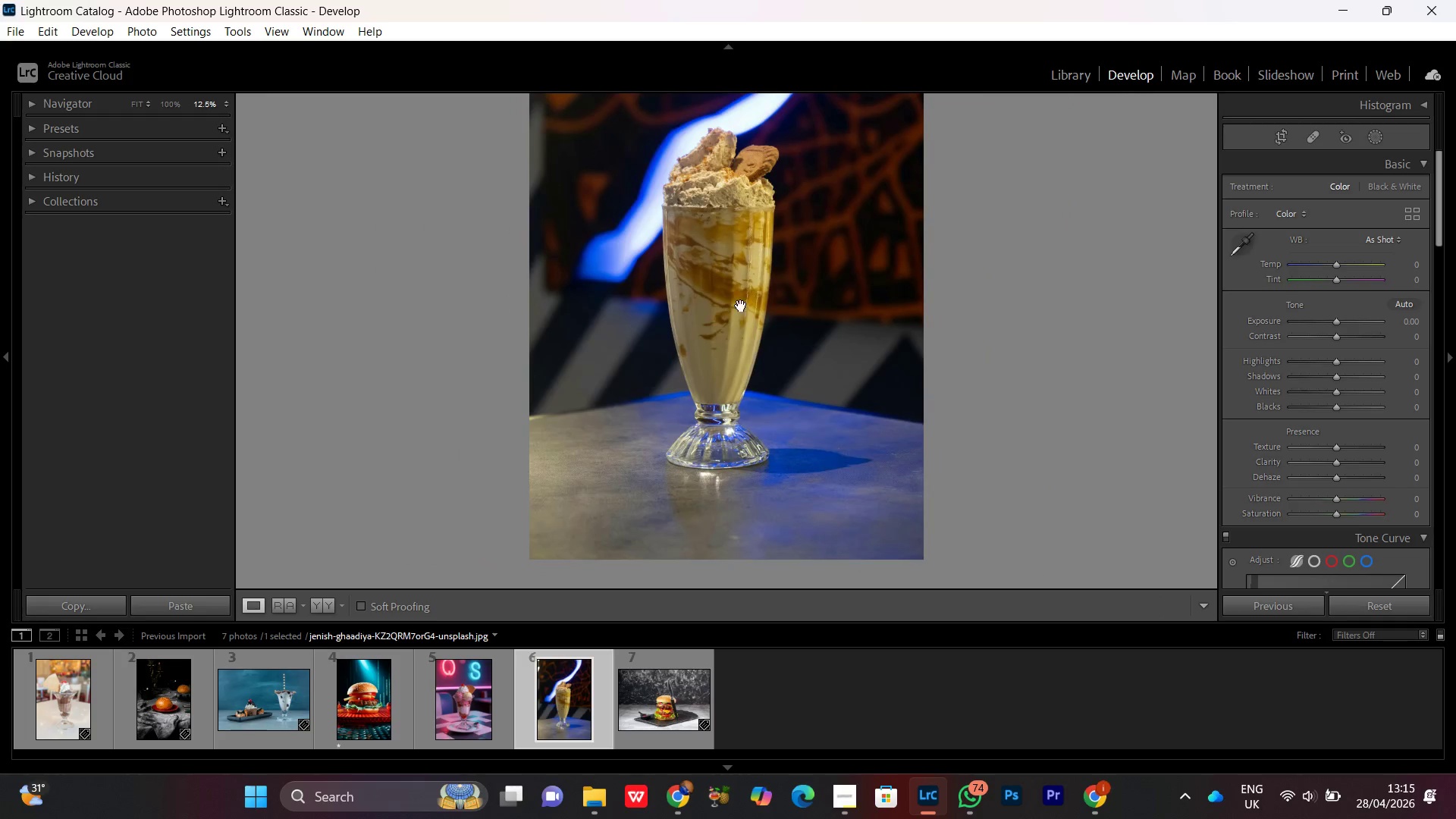 
left_click([741, 306])